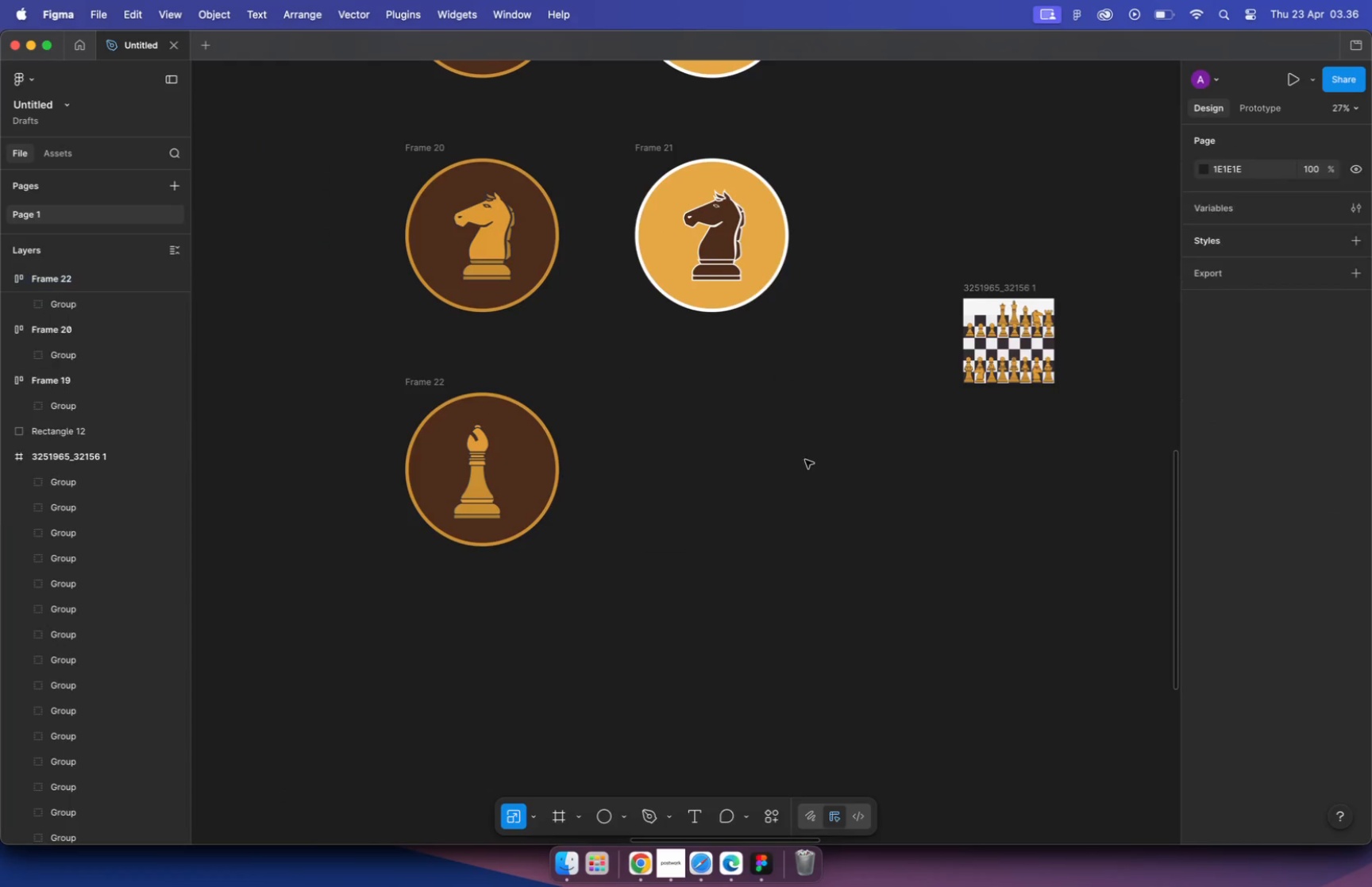 
left_click([842, 476])
 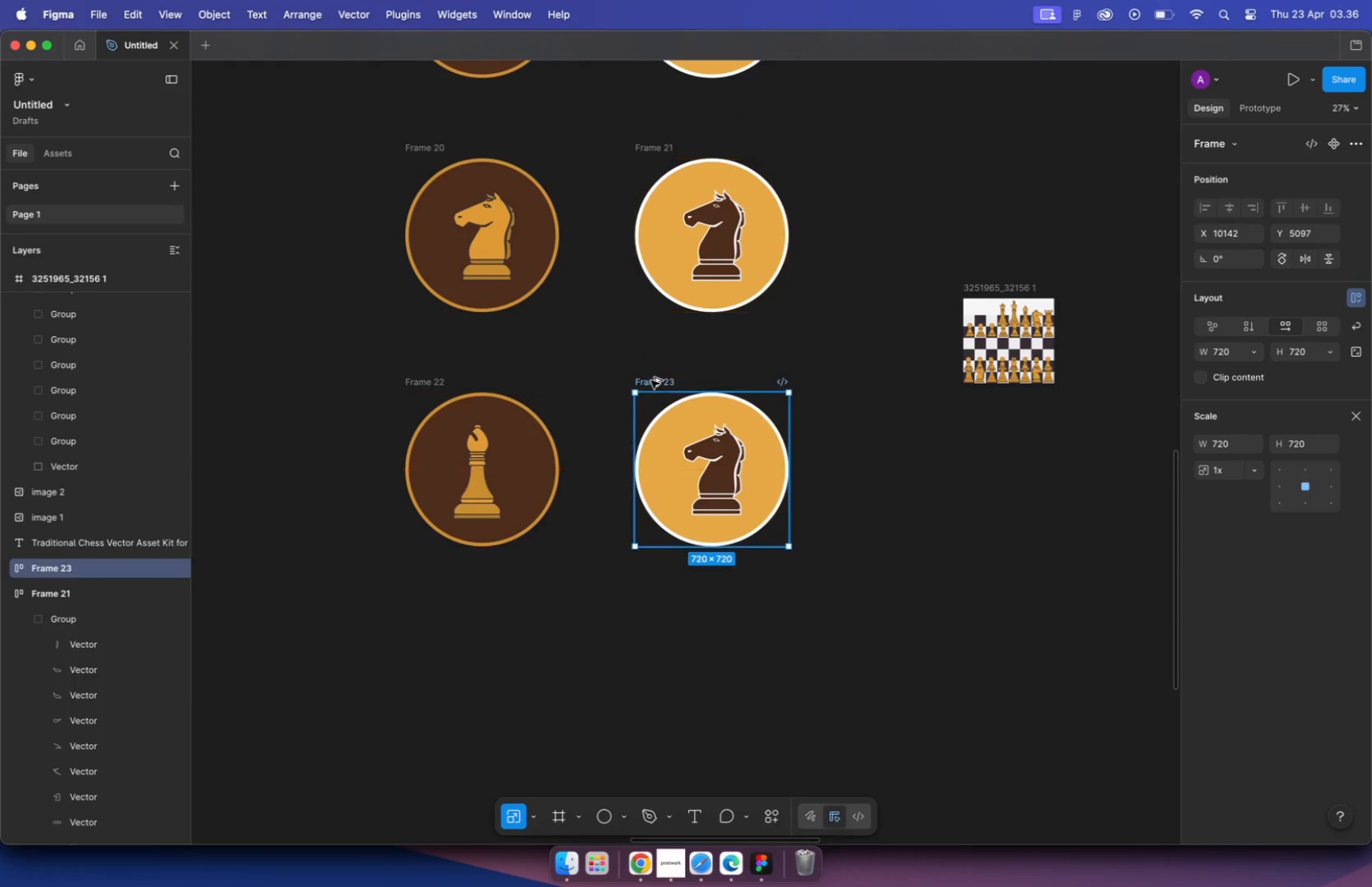 
left_click_drag(start_coordinate=[651, 148], to_coordinate=[649, 380])
 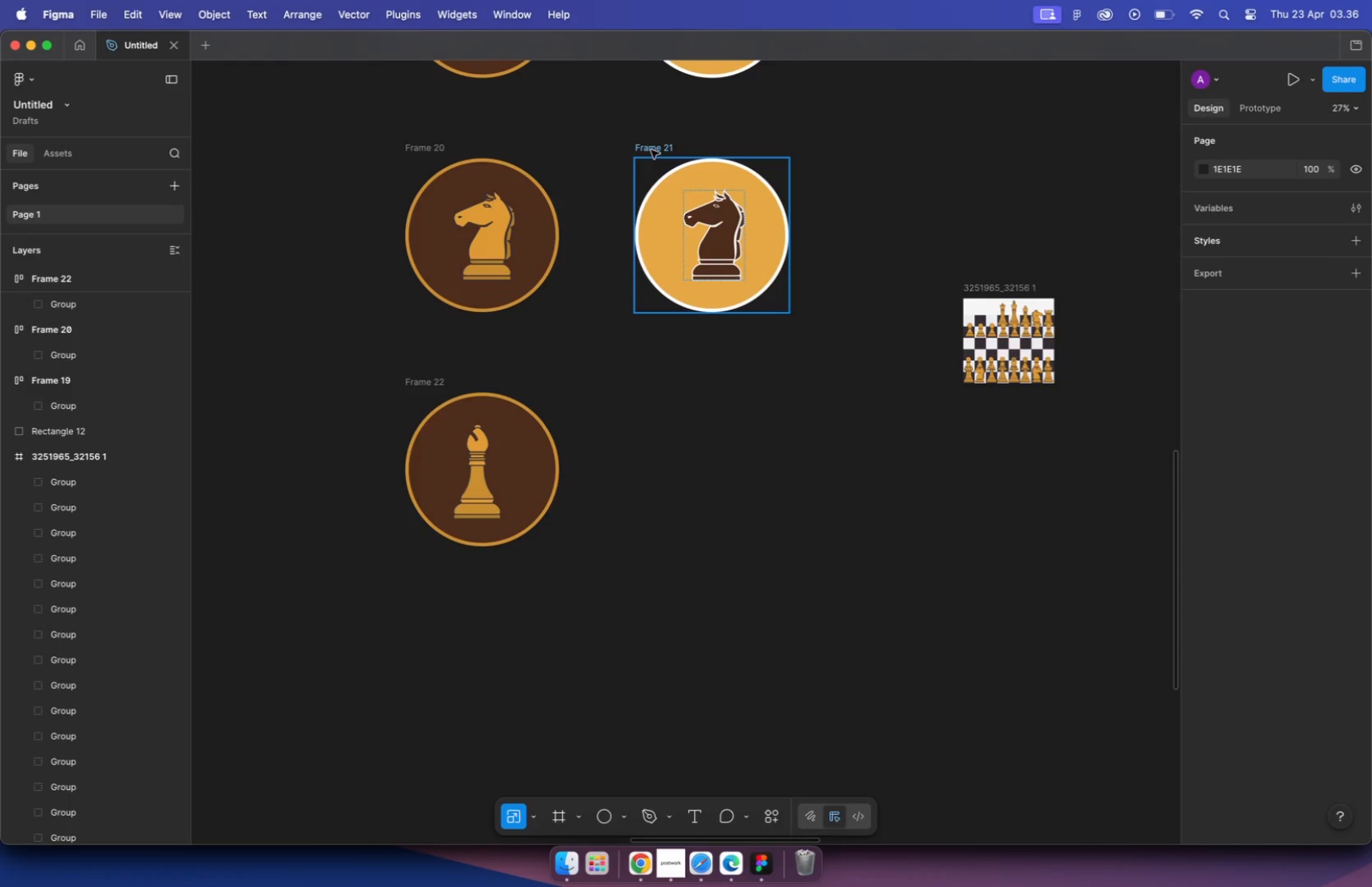 
hold_key(key=ShiftLeft, duration=1.48)
 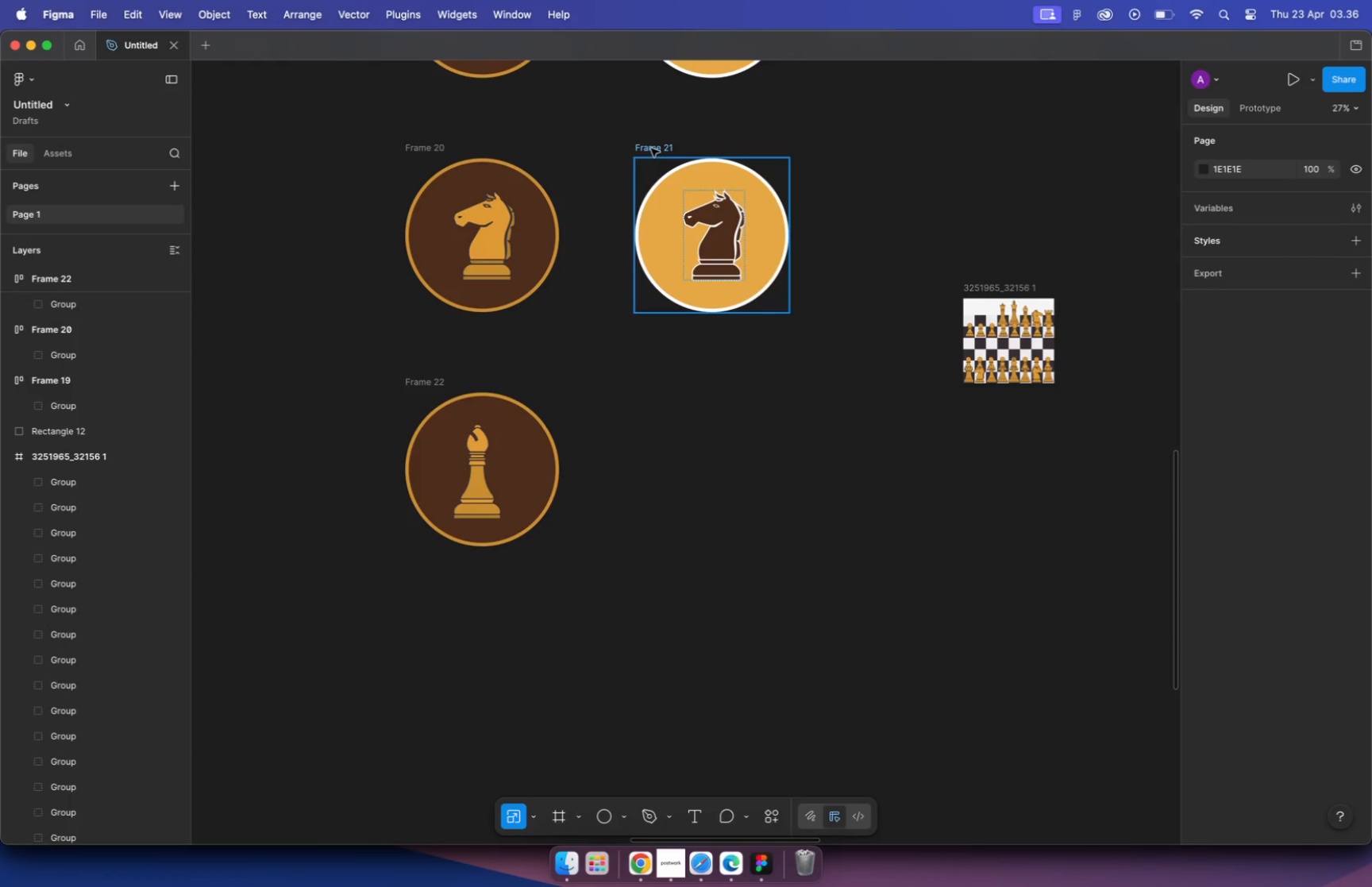 
hold_key(key=OptionLeft, duration=1.35)
 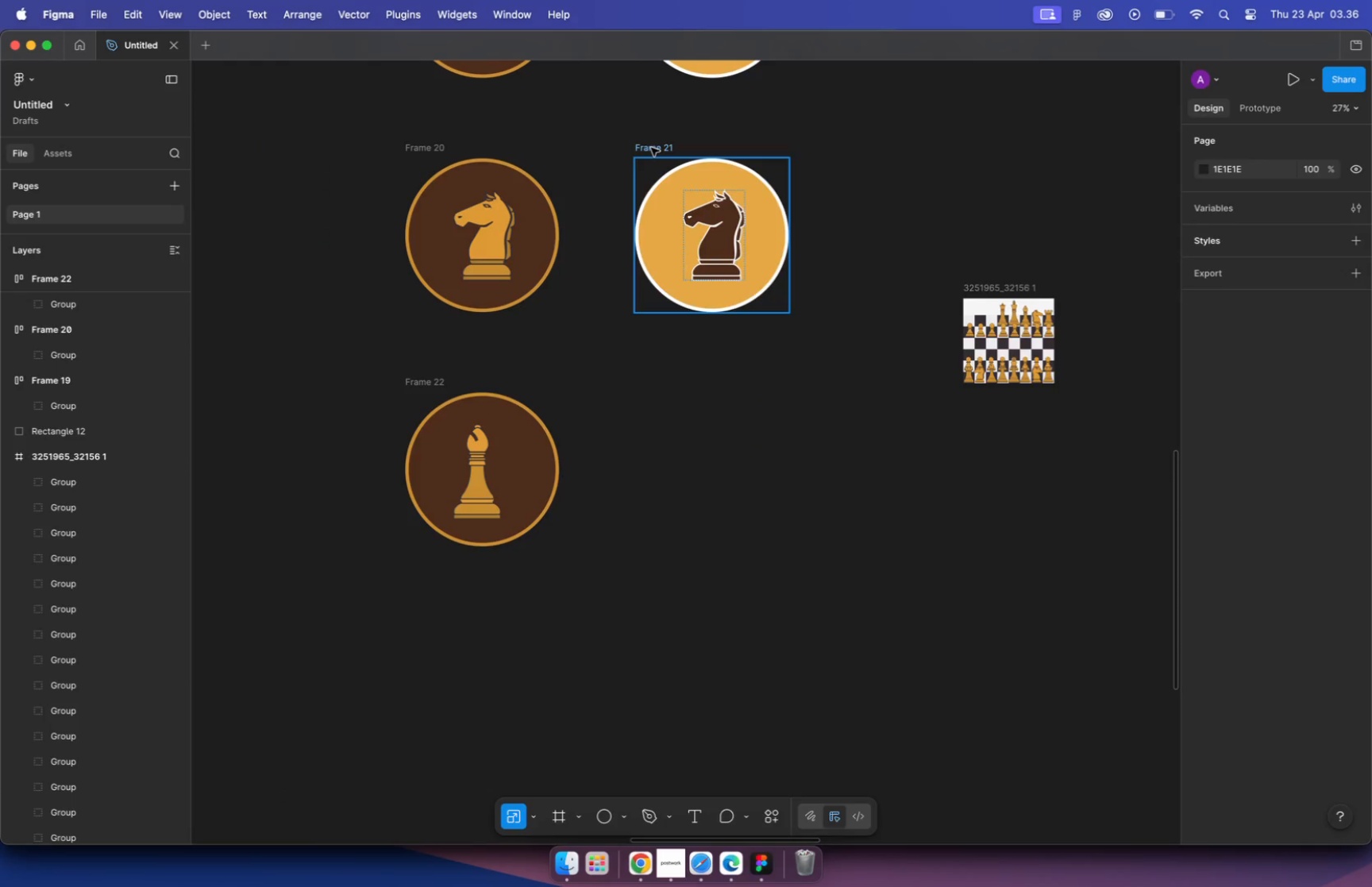 
left_click([475, 466])
 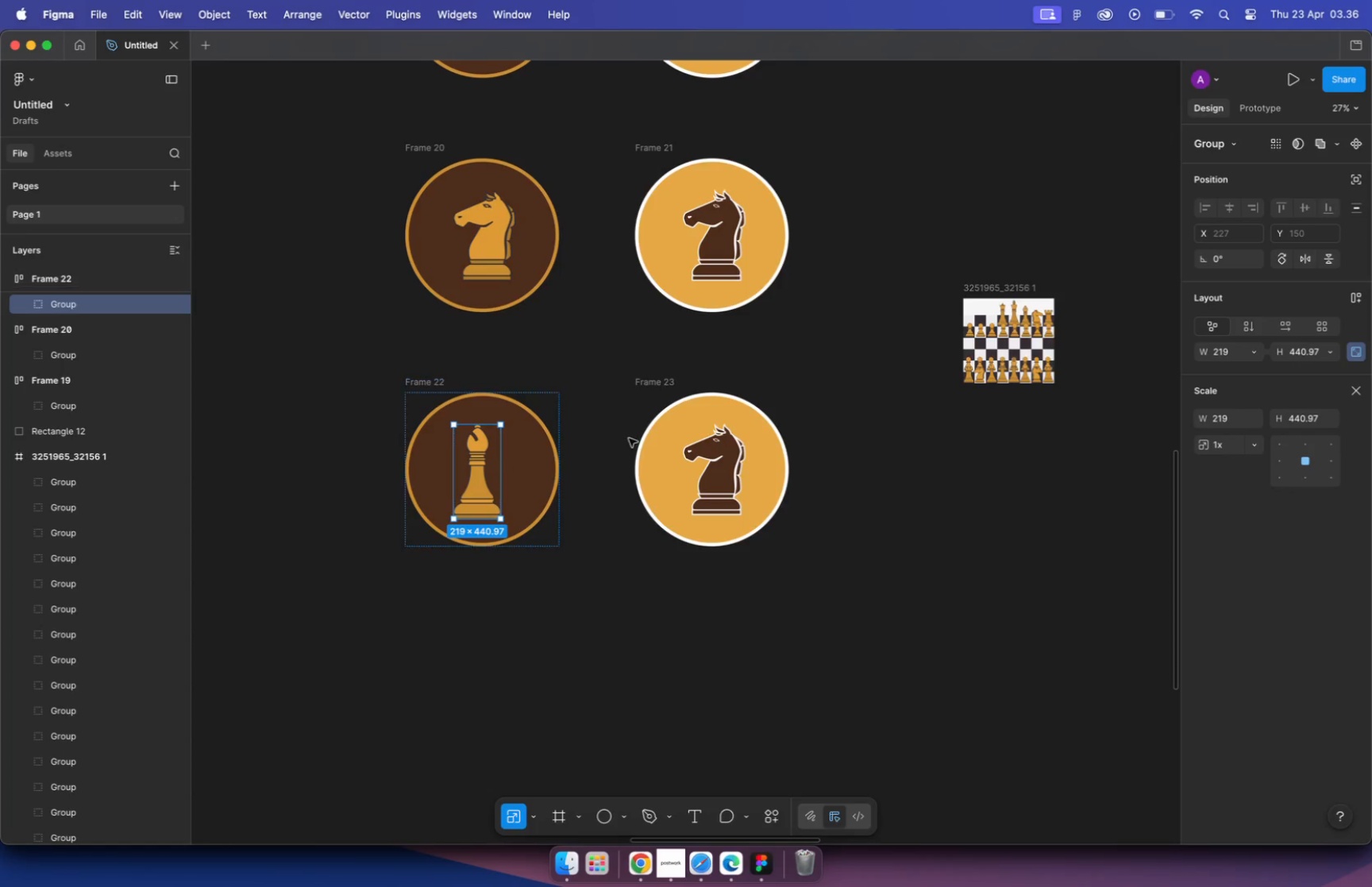 
left_click([423, 384])
 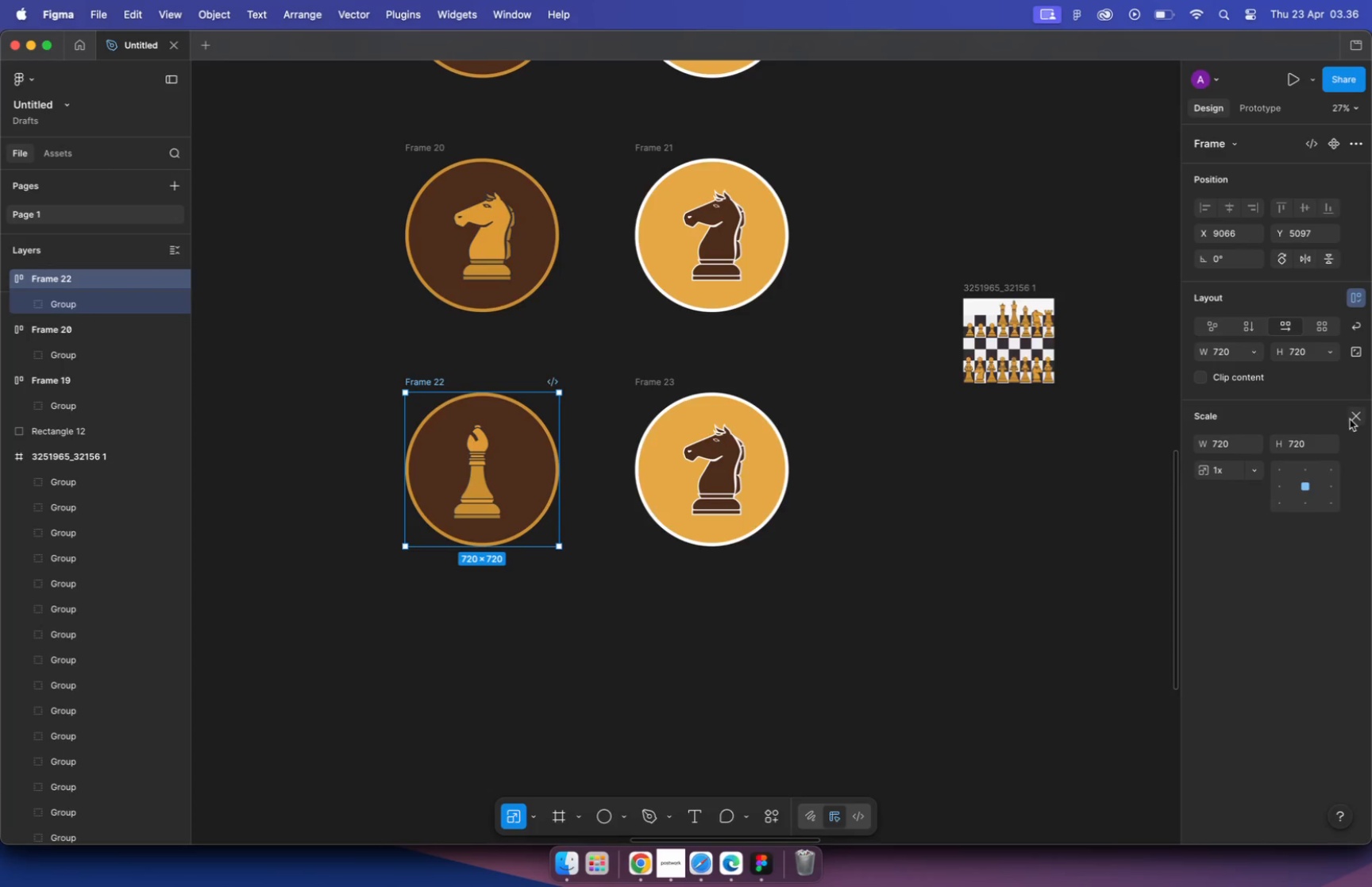 
left_click([1358, 417])
 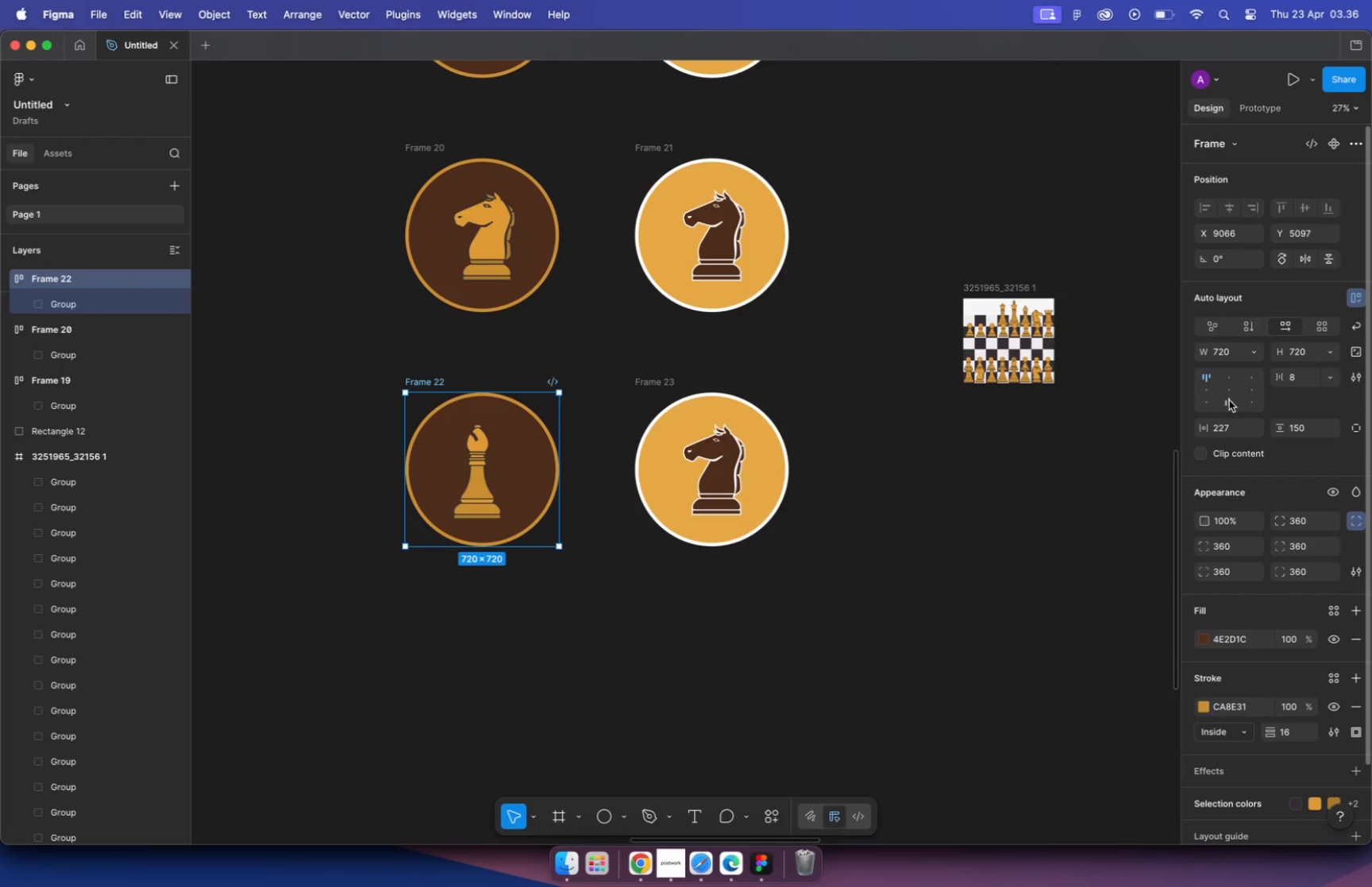 
left_click([1230, 389])
 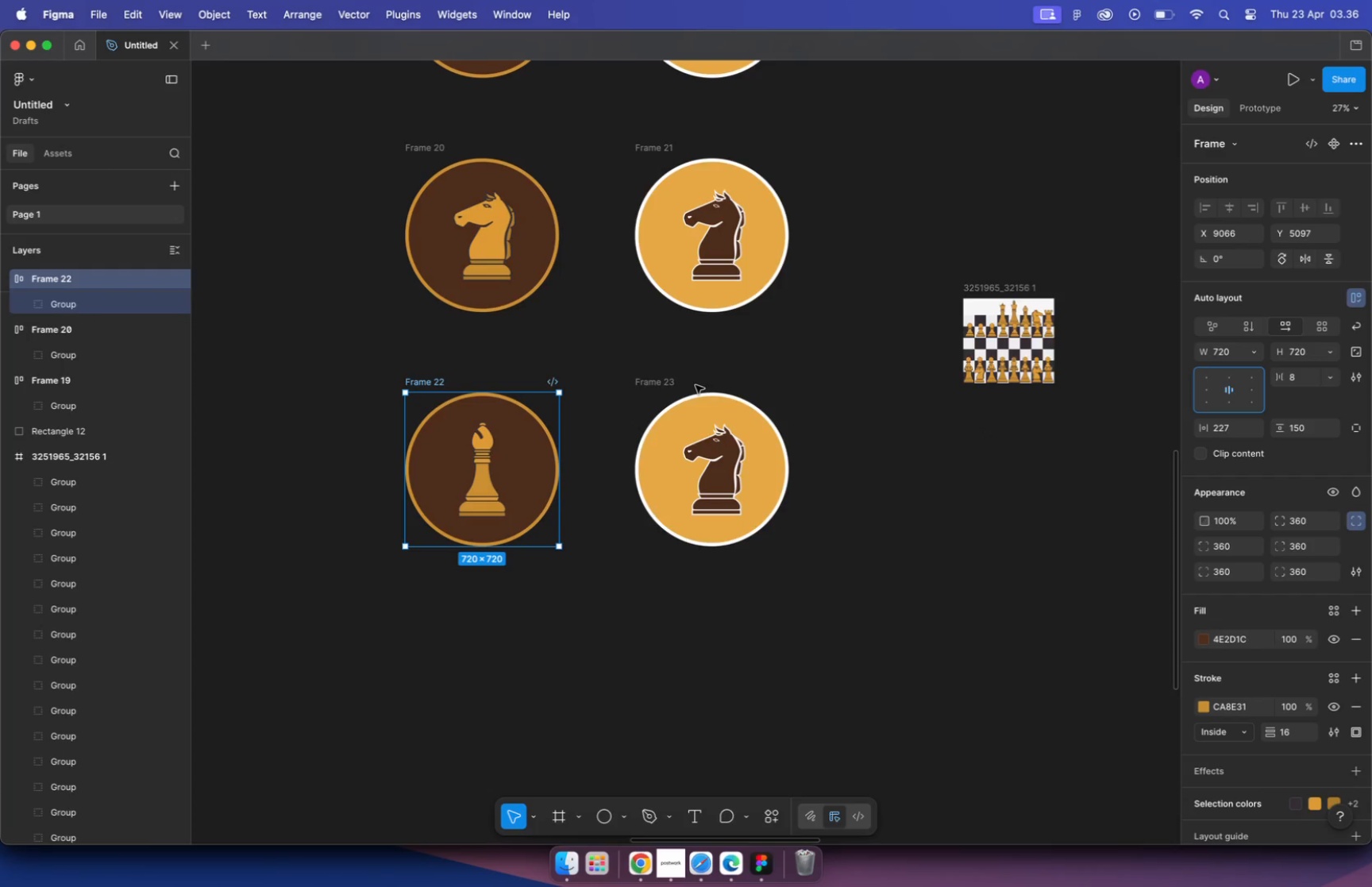 
left_click([660, 384])
 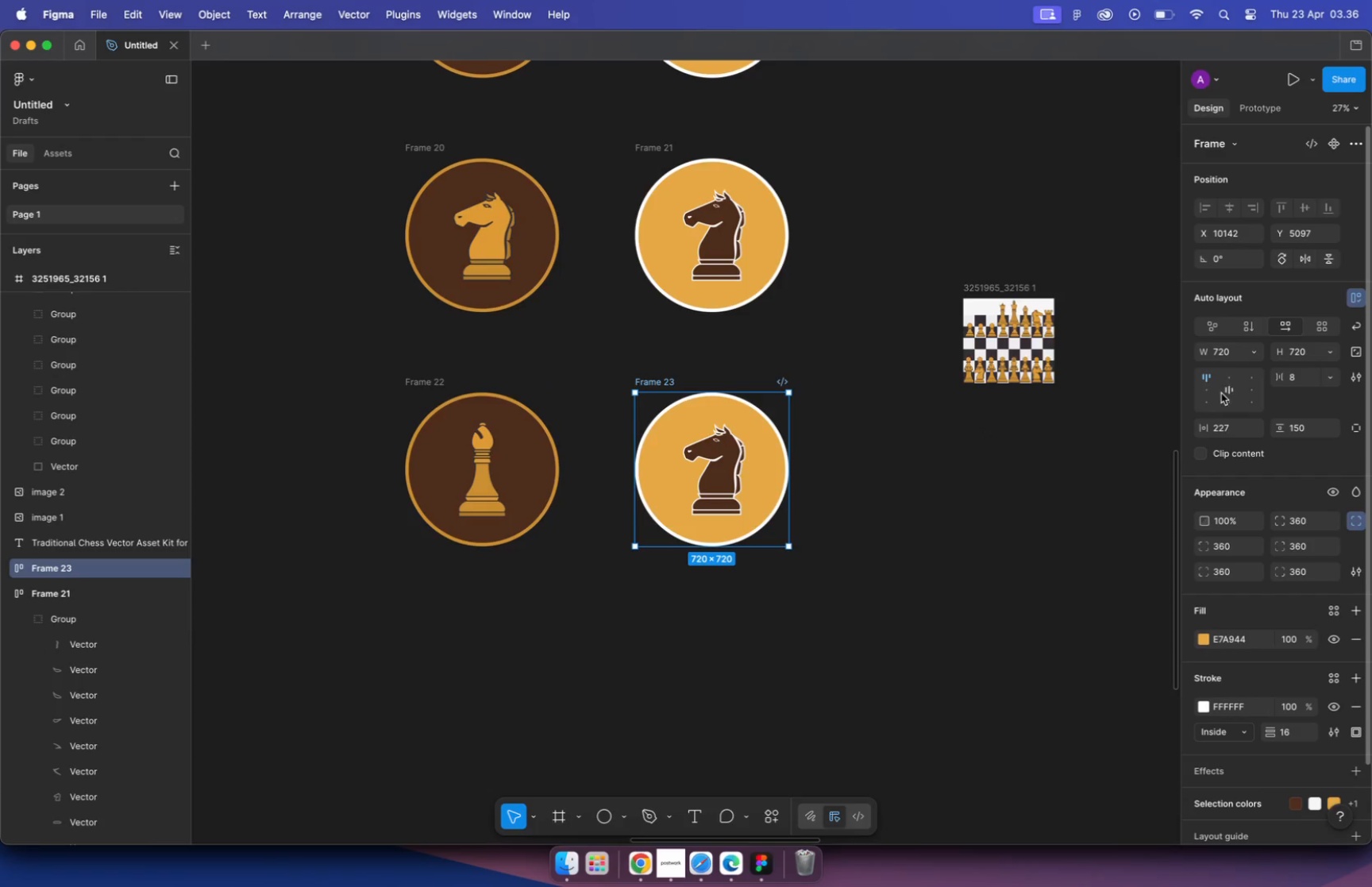 
left_click([1226, 390])
 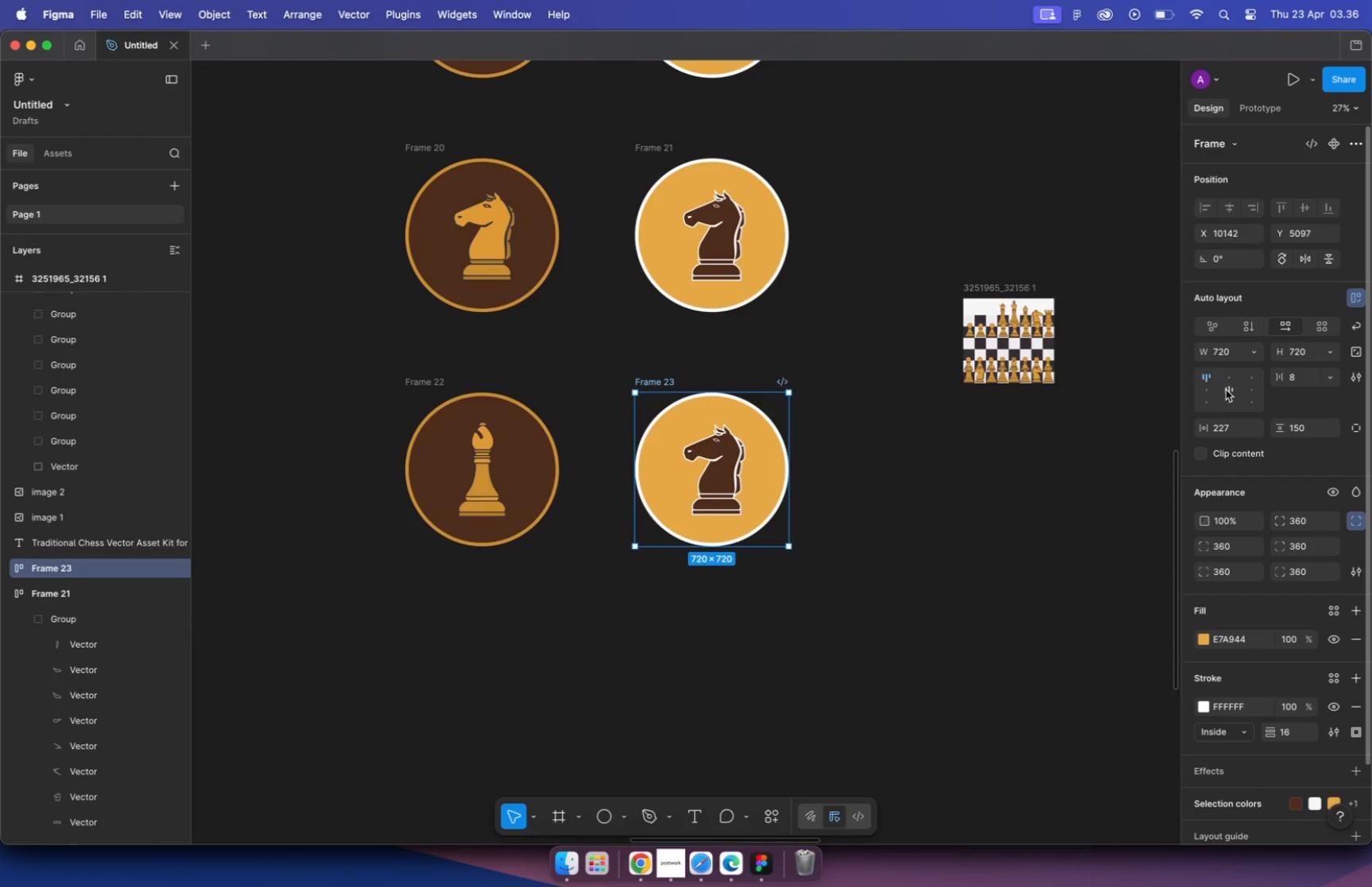 
left_click([665, 150])
 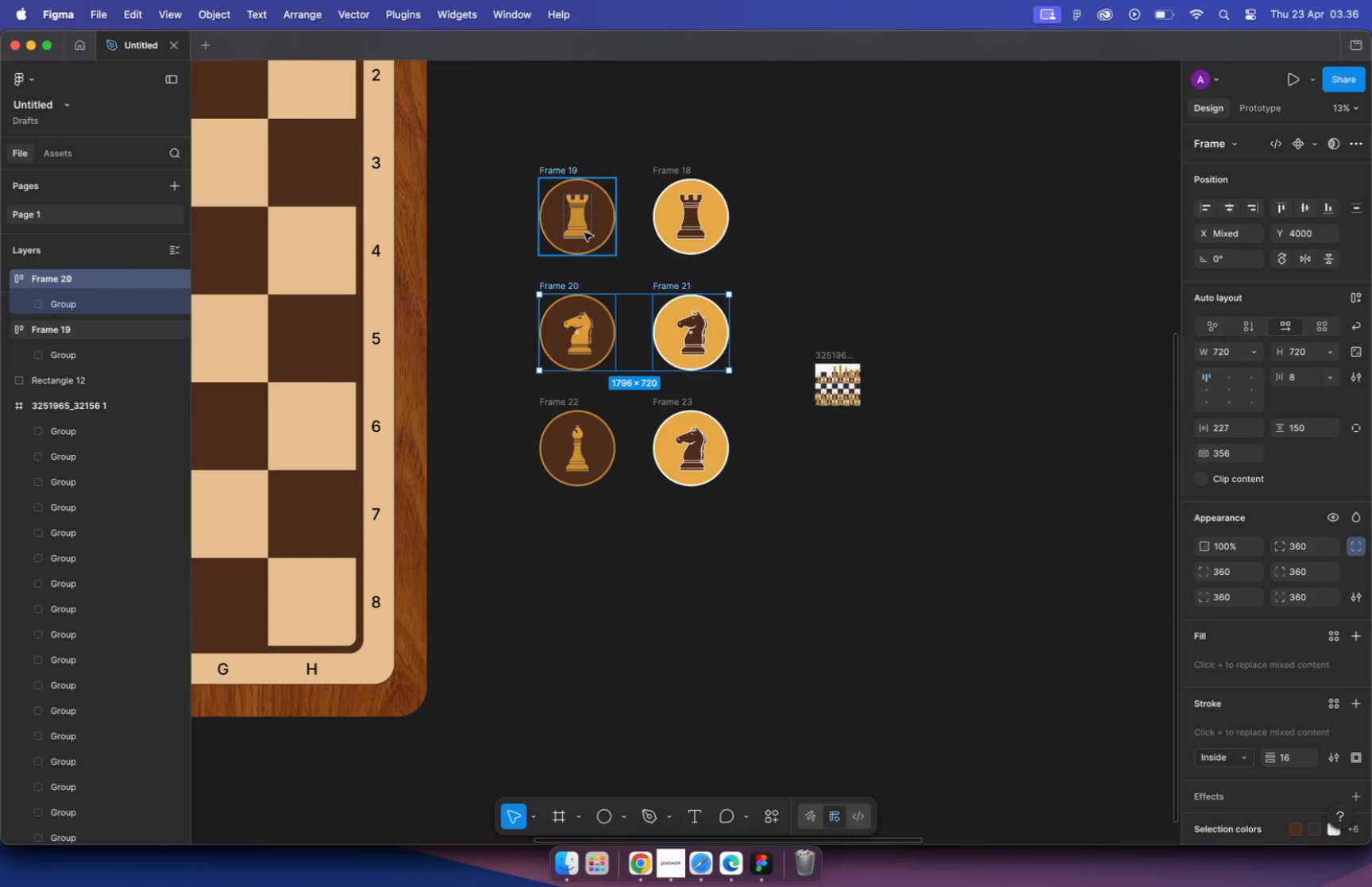 
hold_key(key=CommandLeft, duration=0.46)
scroll: coordinate [670, 427], scroll_direction: down, amount: 9.0
 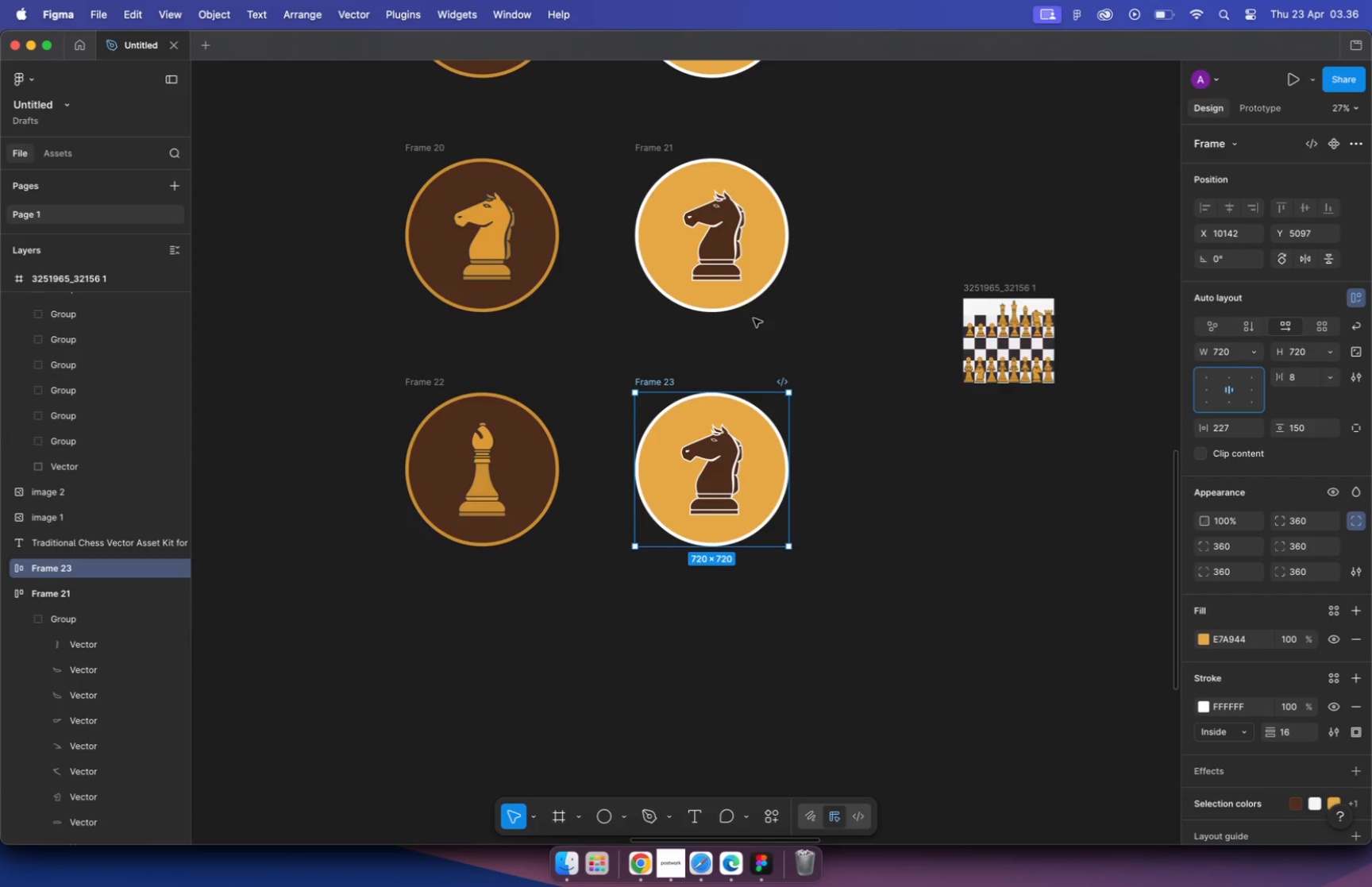 
hold_key(key=ShiftLeft, duration=2.11)
left_click([565, 169])
 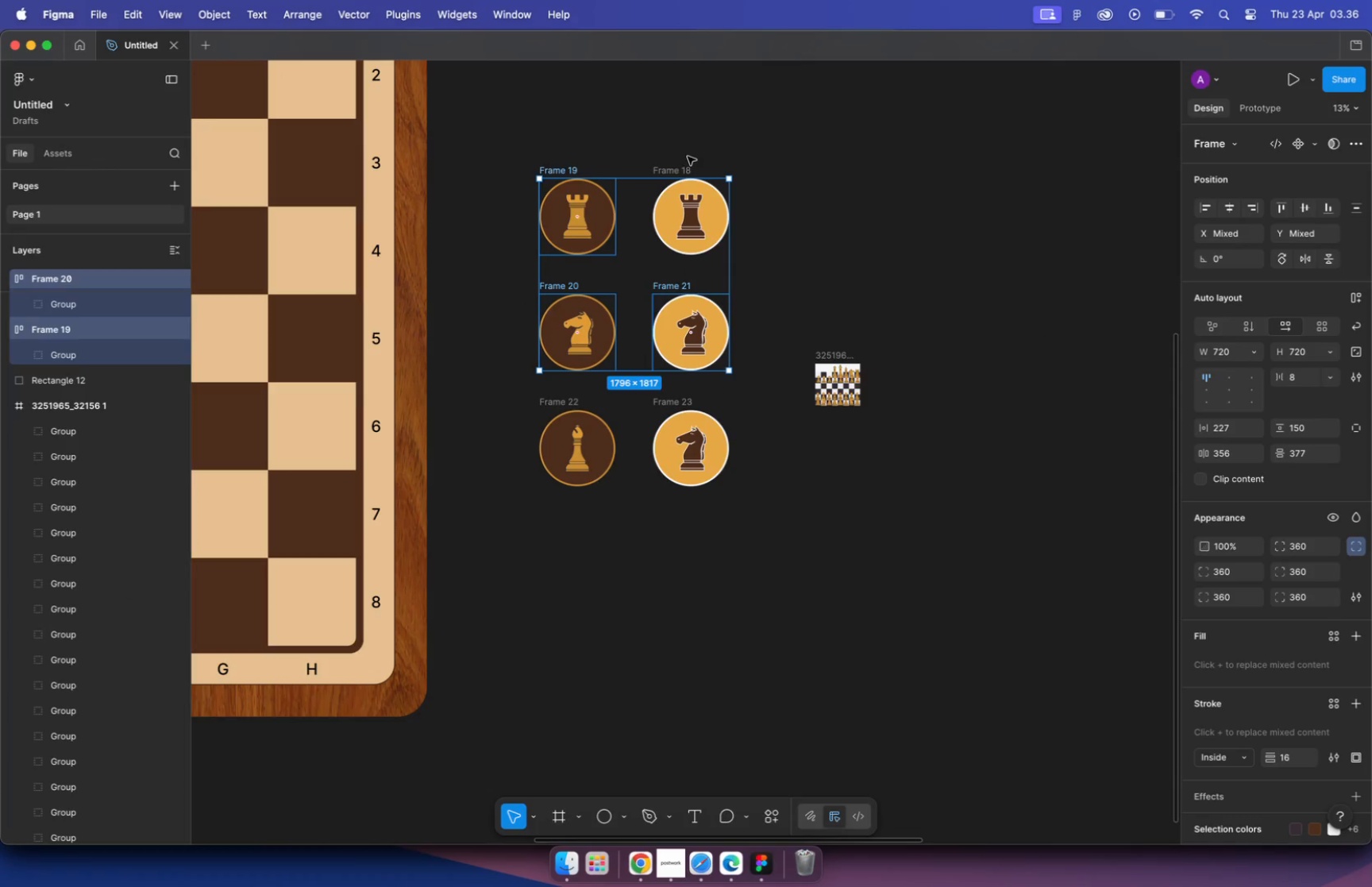 
left_click([678, 171])
 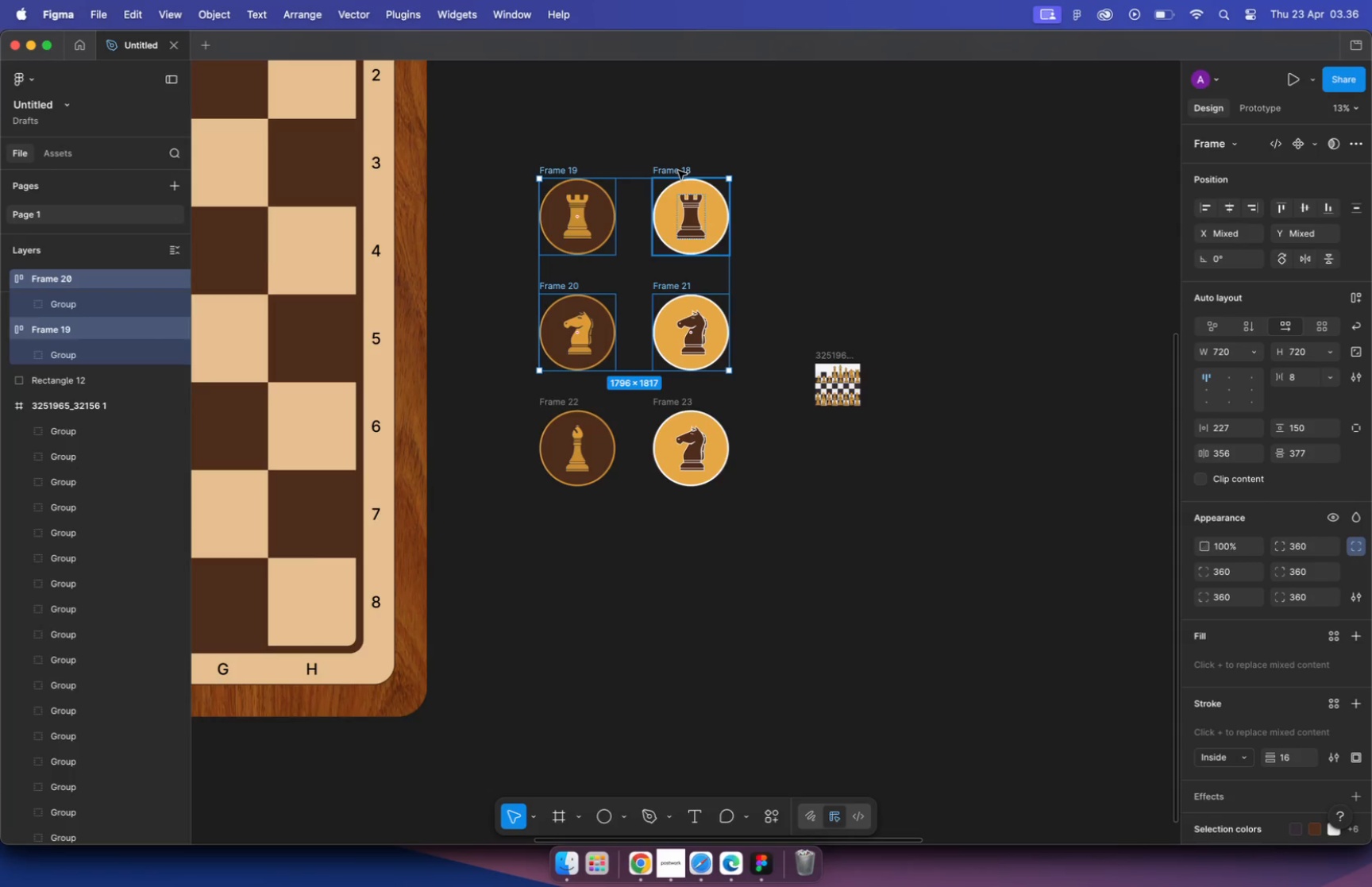 
left_click([1233, 391])
 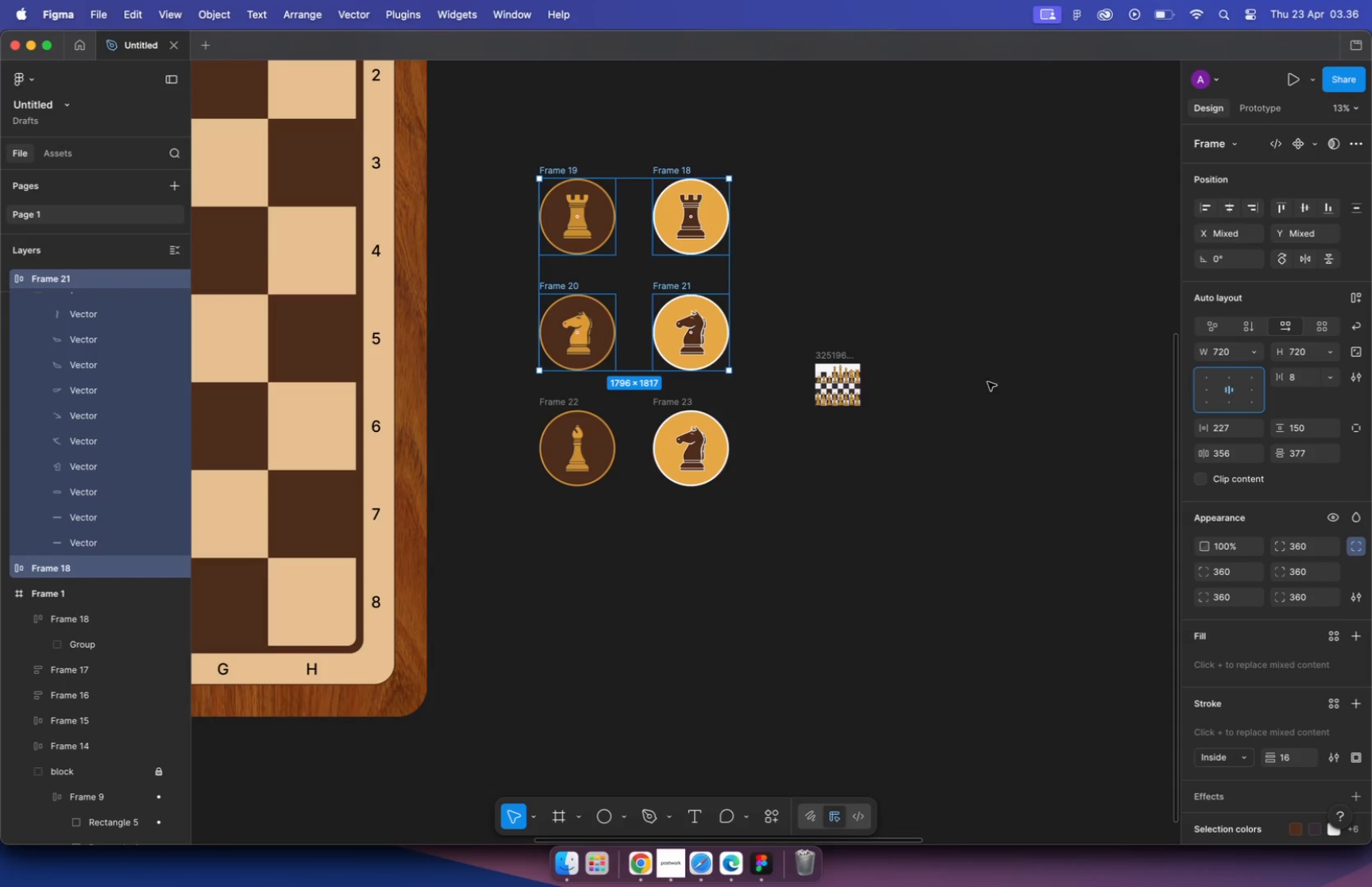 
left_click([939, 351])
 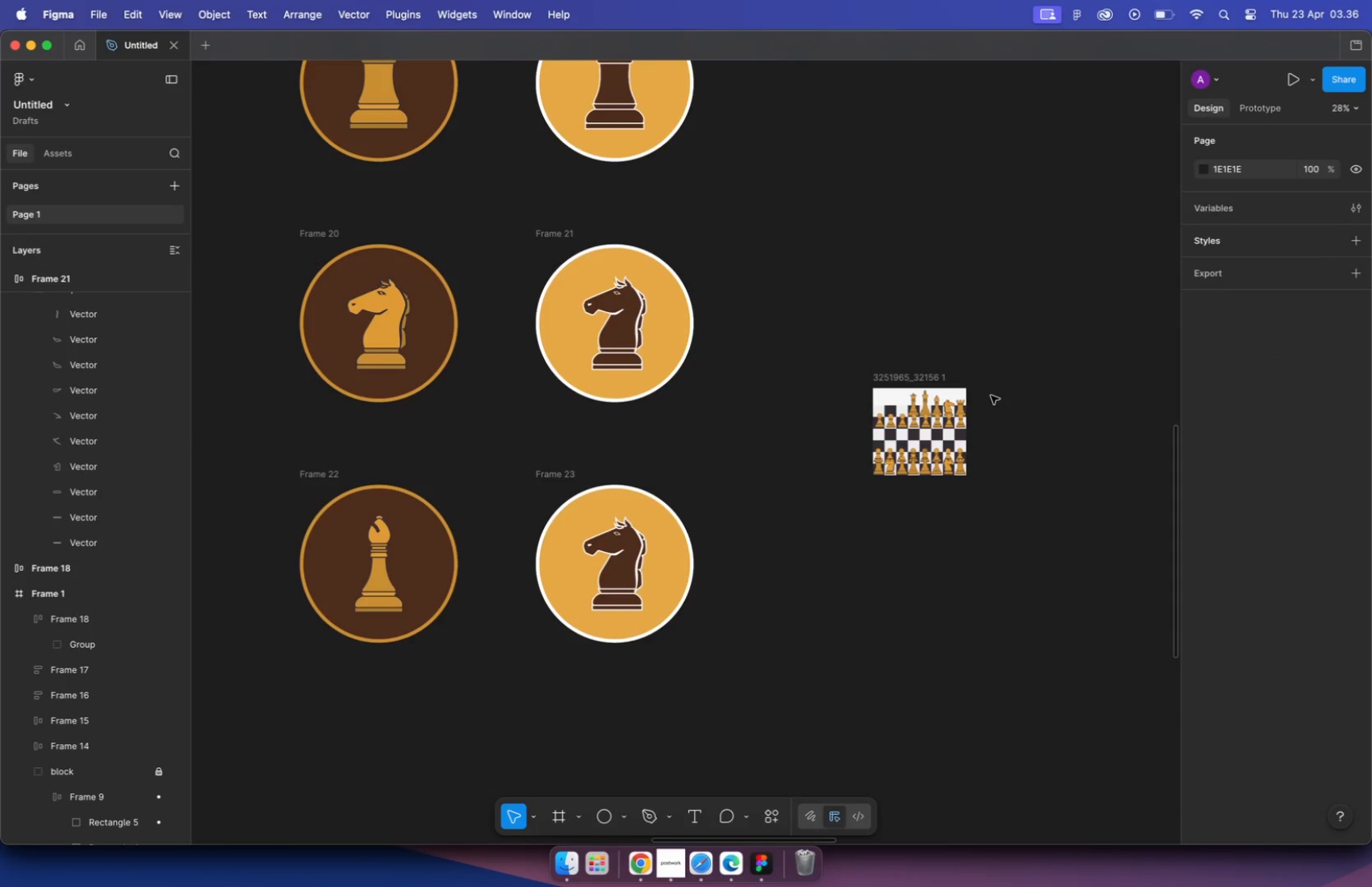 
hold_key(key=CommandLeft, duration=0.49)
scroll: coordinate [762, 341], scroll_direction: up, amount: 10.0
 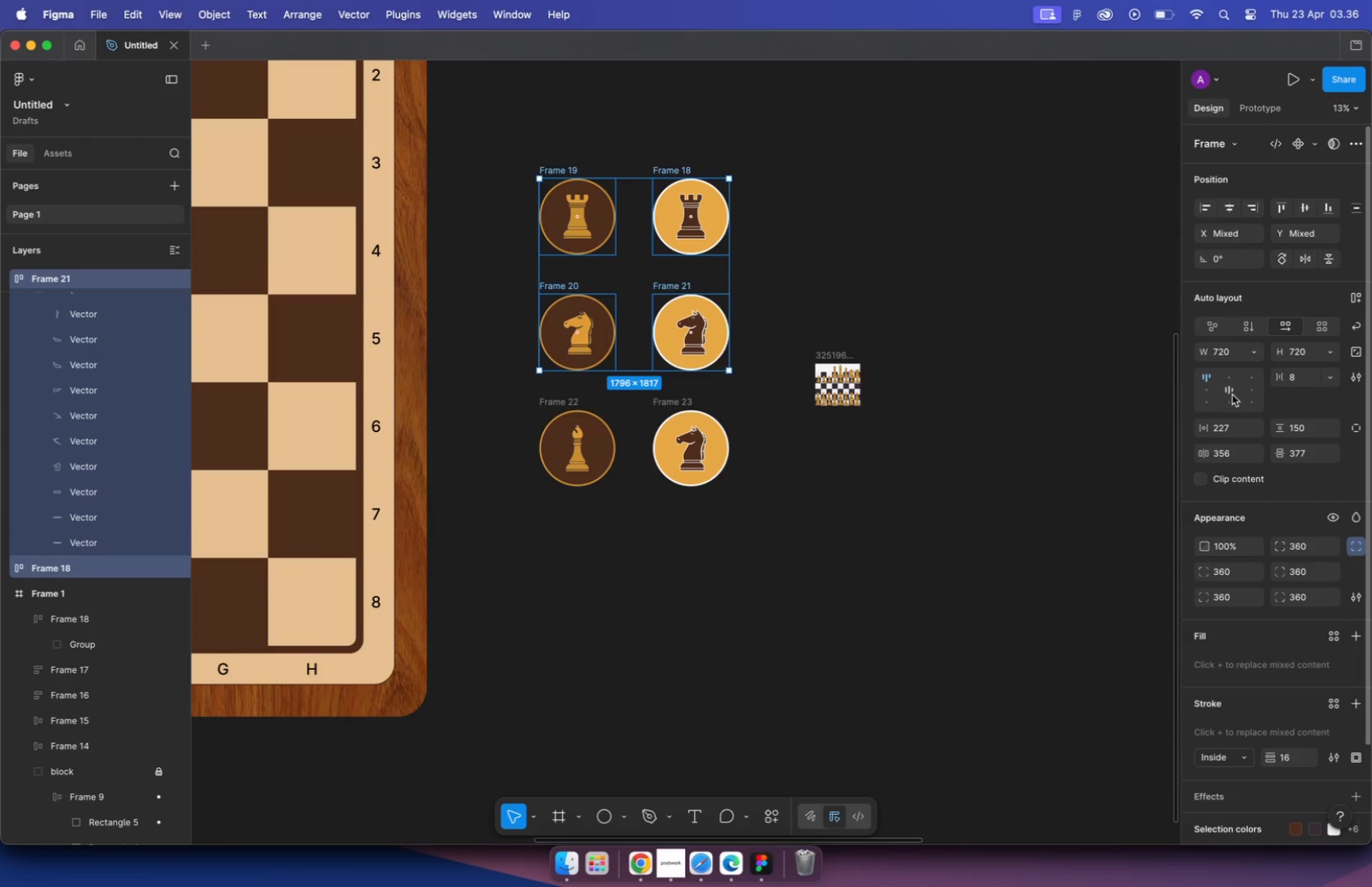 
left_click_drag(start_coordinate=[375, 584], to_coordinate=[749, 555])
 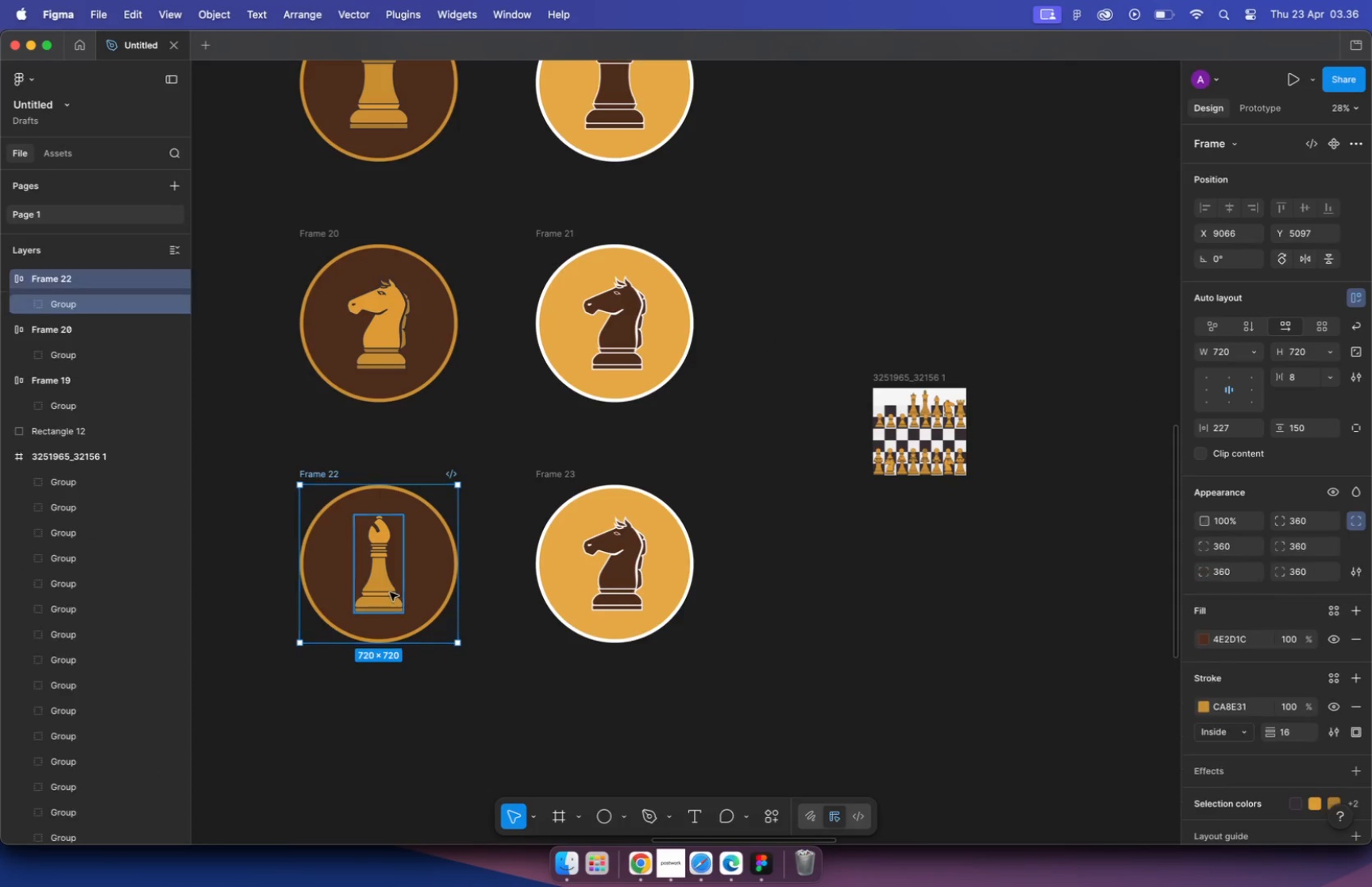 
hold_key(key=ShiftLeft, duration=0.95)
 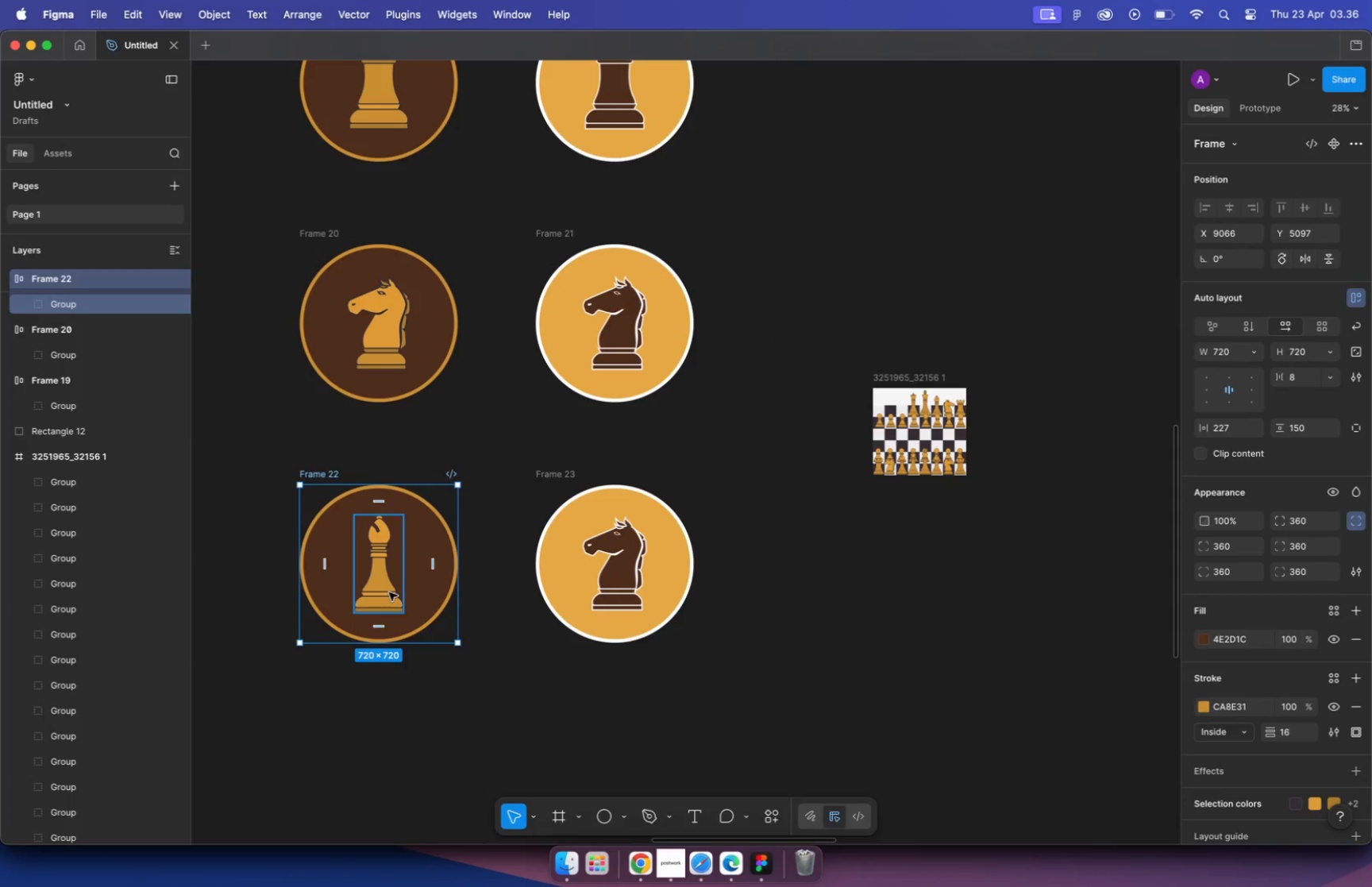 
hold_key(key=OptionLeft, duration=0.79)
 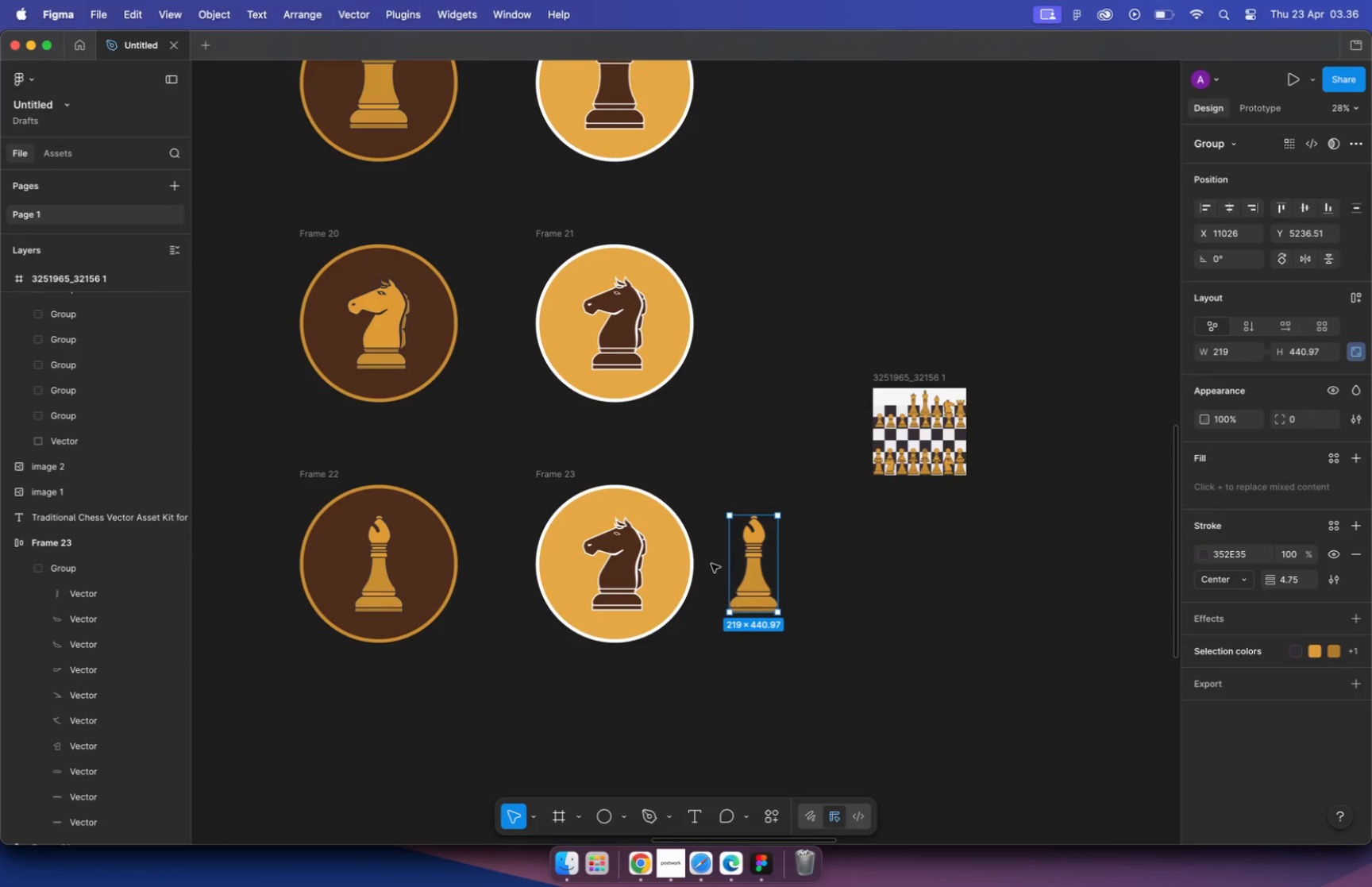 
left_click_drag(start_coordinate=[744, 572], to_coordinate=[675, 569])
 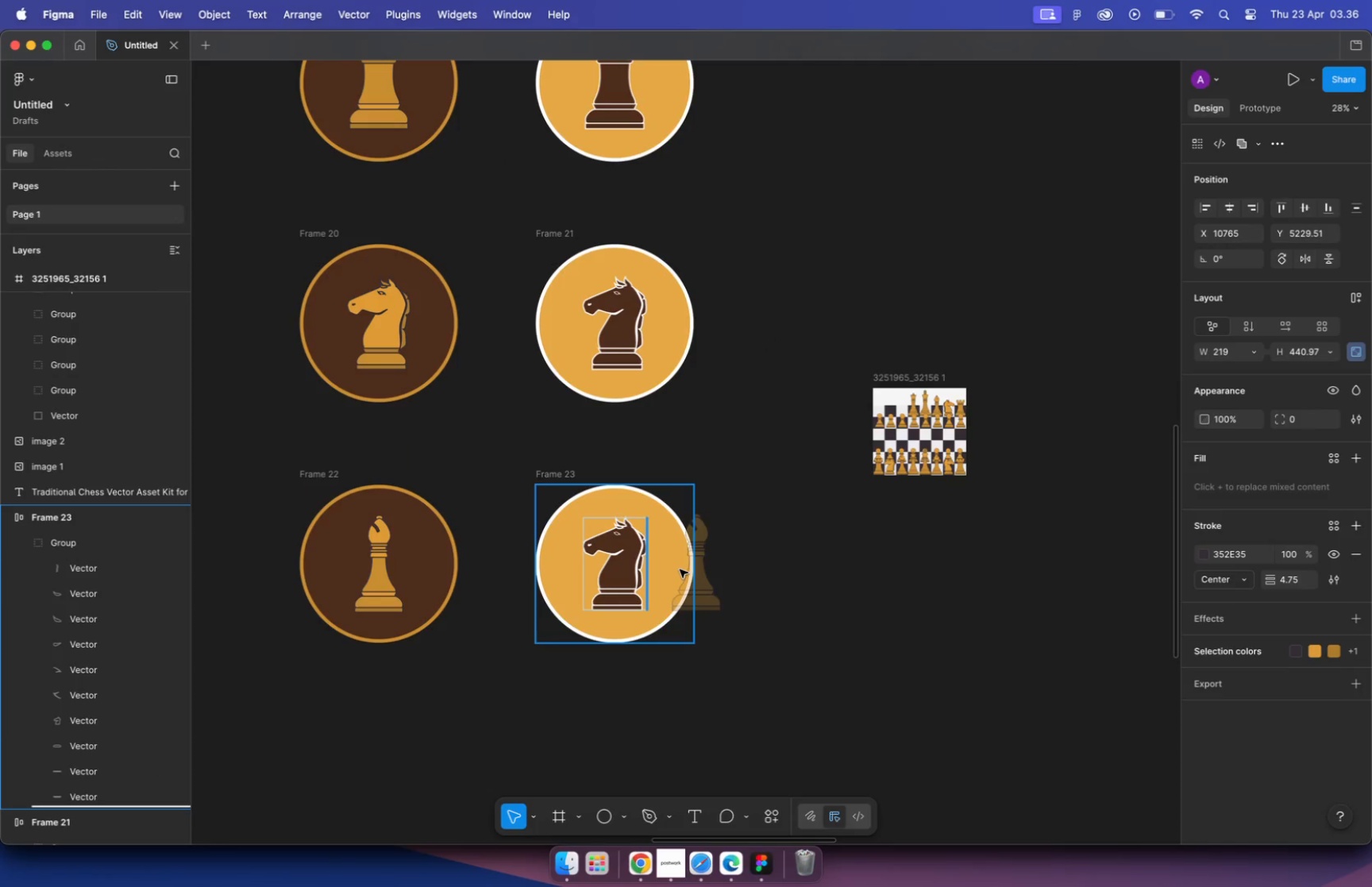 
key(Backspace)
 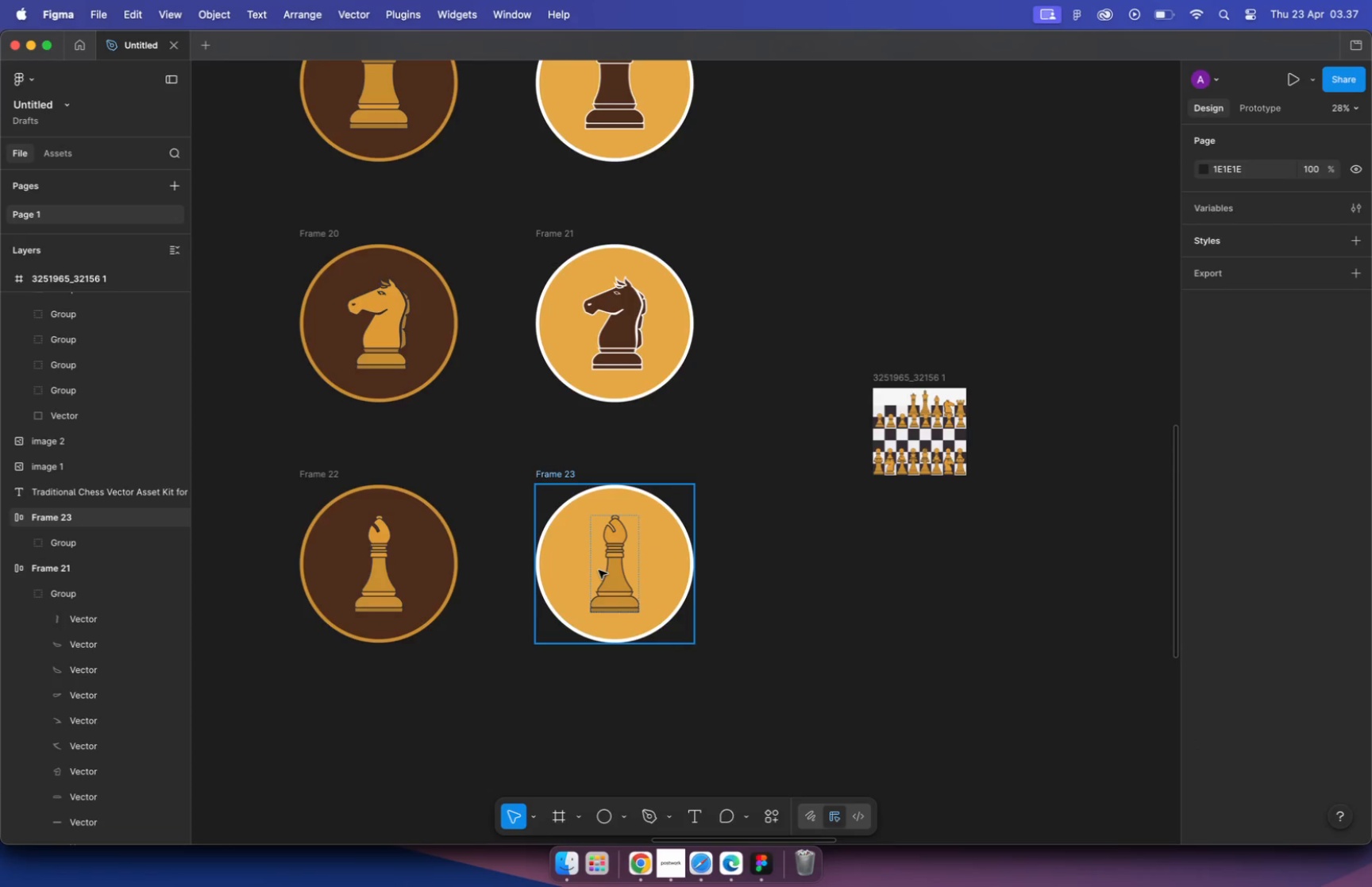 
hold_key(key=CommandLeft, duration=0.55)
scroll: coordinate [599, 577], scroll_direction: up, amount: 16.0
 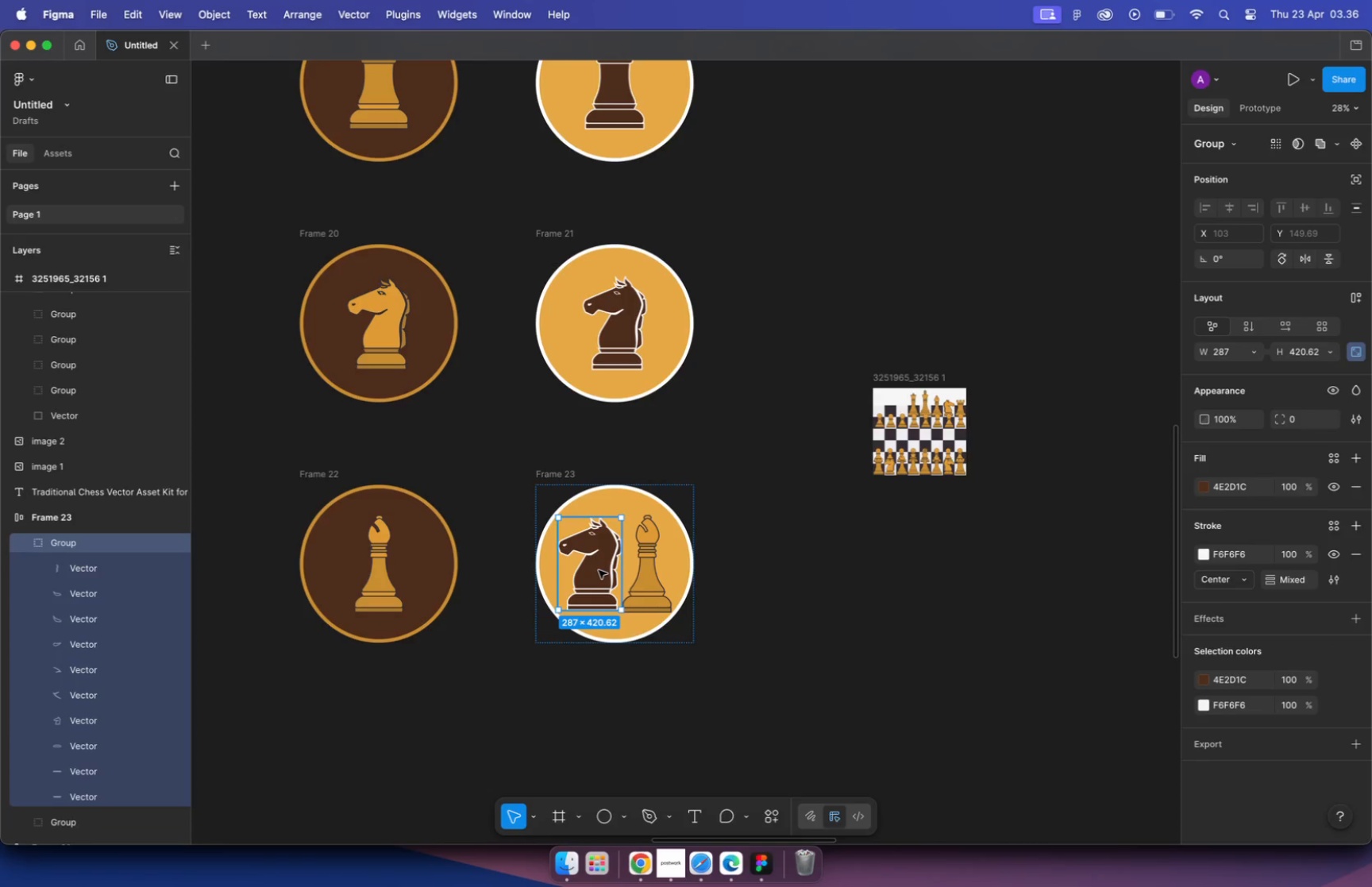 
hold_key(key=CommandLeft, duration=0.72)
scroll: coordinate [691, 491], scroll_direction: down, amount: 9.0
 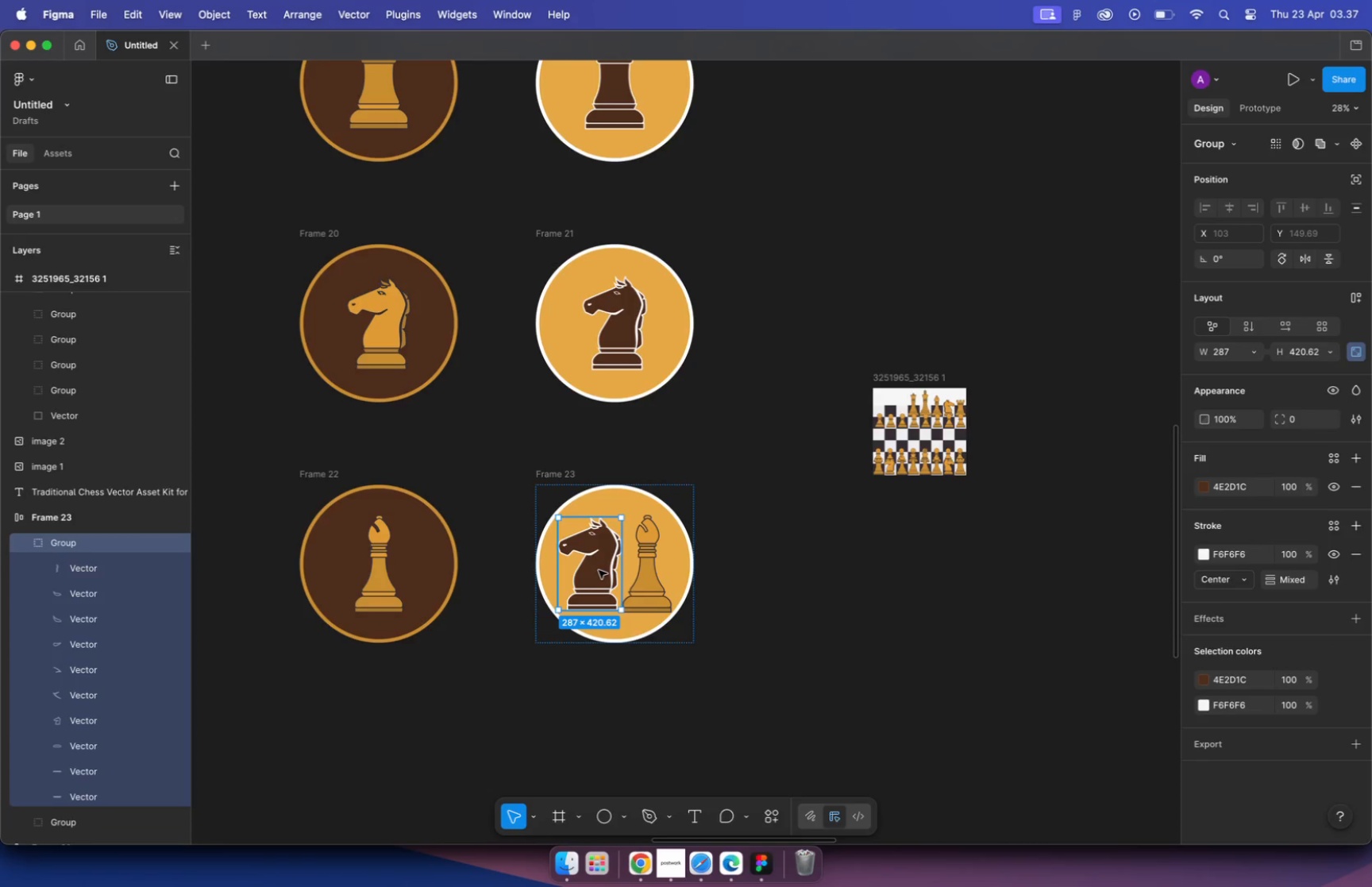 
hold_key(key=CommandLeft, duration=0.38)
scroll: coordinate [673, 513], scroll_direction: up, amount: 15.0
 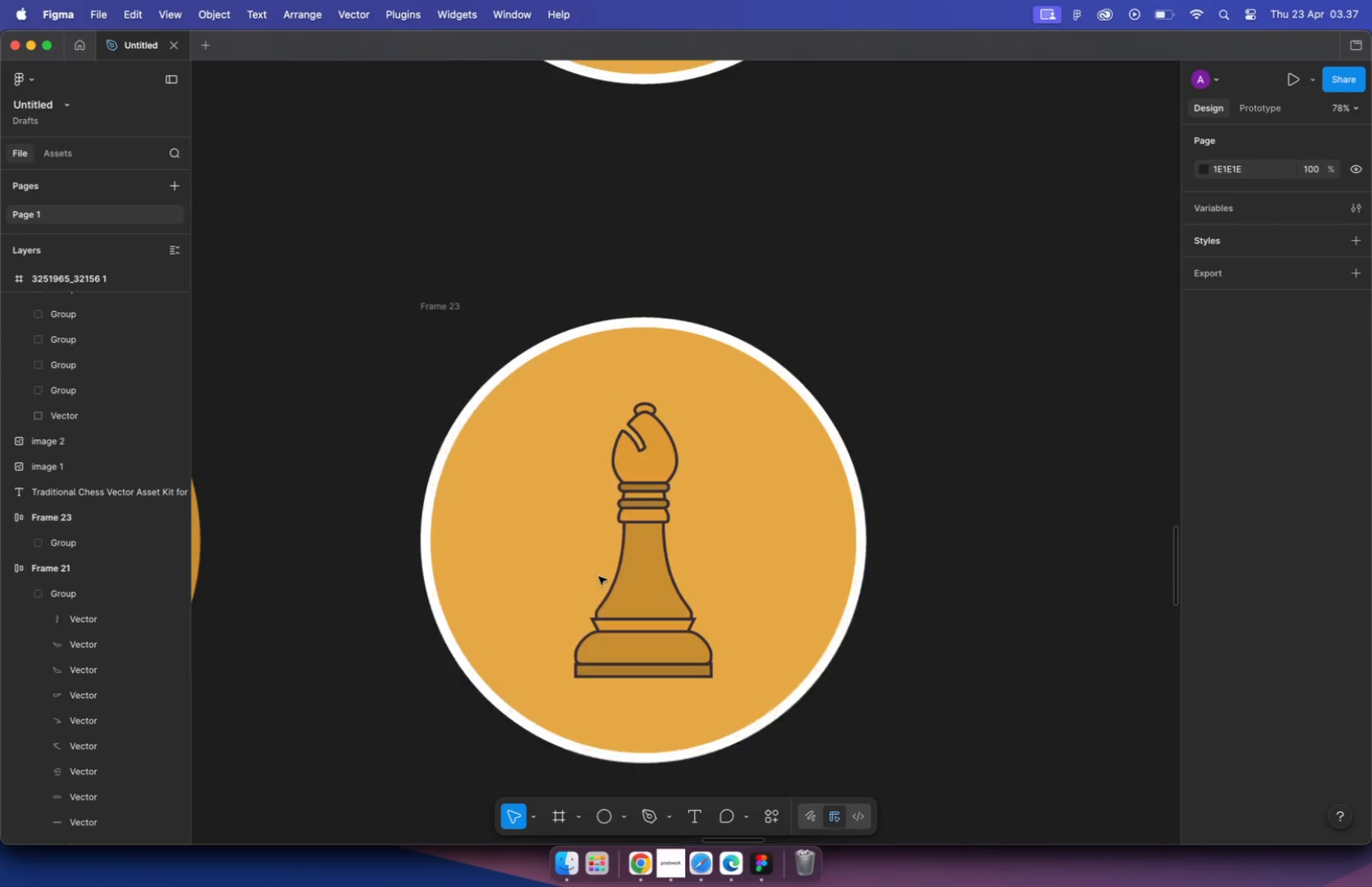 
scroll: coordinate [671, 515], scroll_direction: down, amount: 3.0
 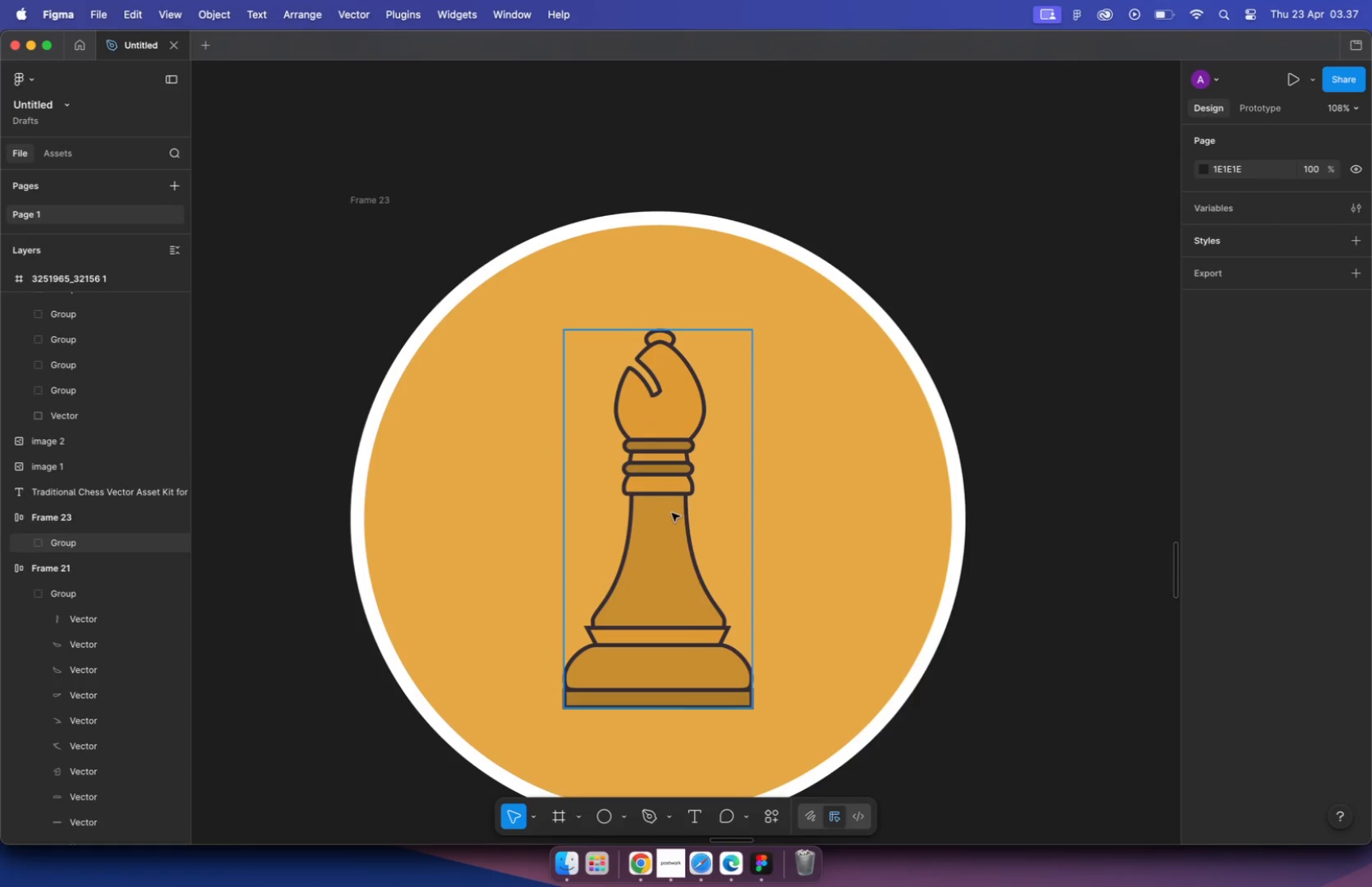 
left_click([1256, 653])
 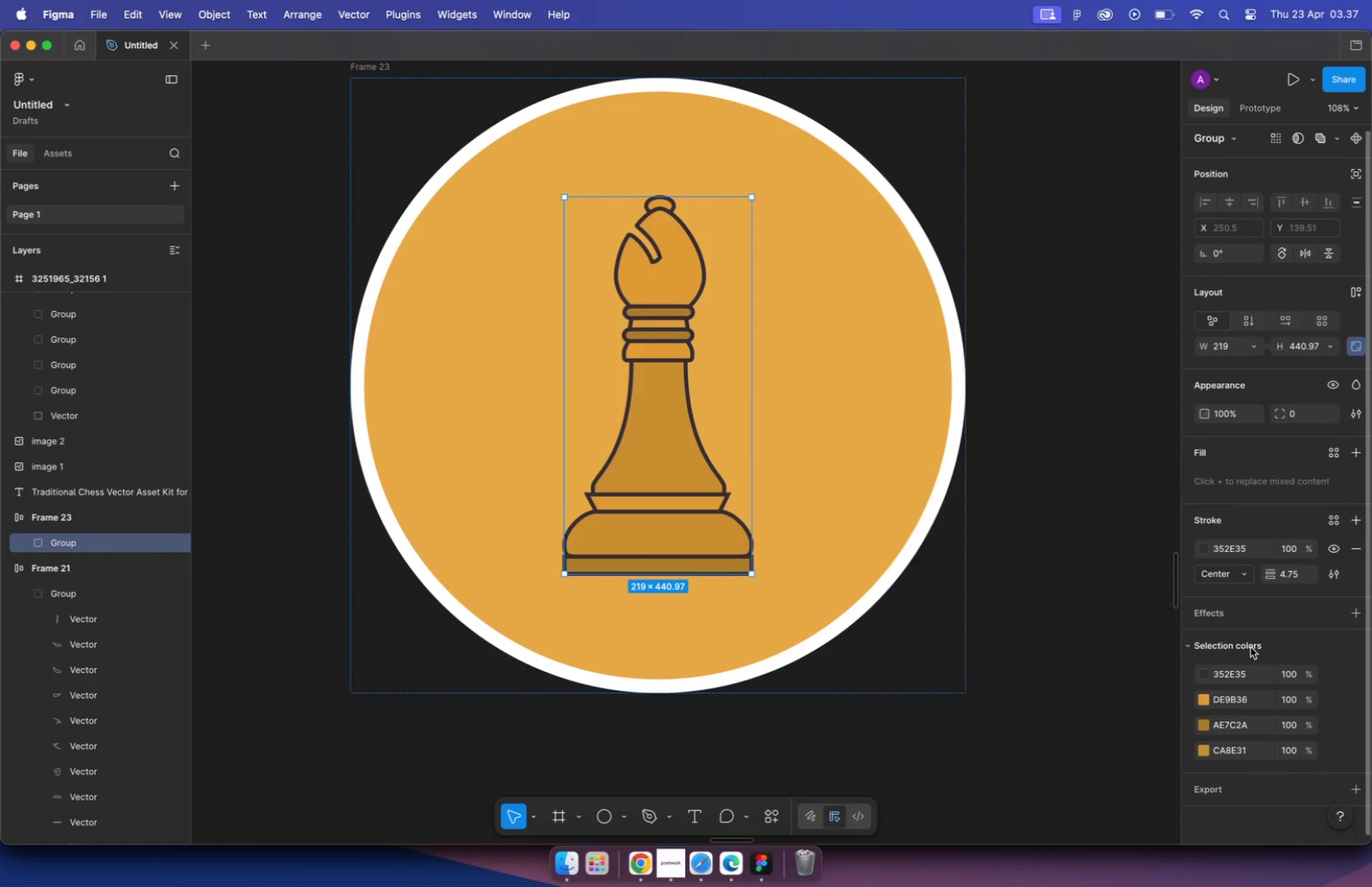 
scroll: coordinate [1251, 647], scroll_direction: down, amount: 5.0
 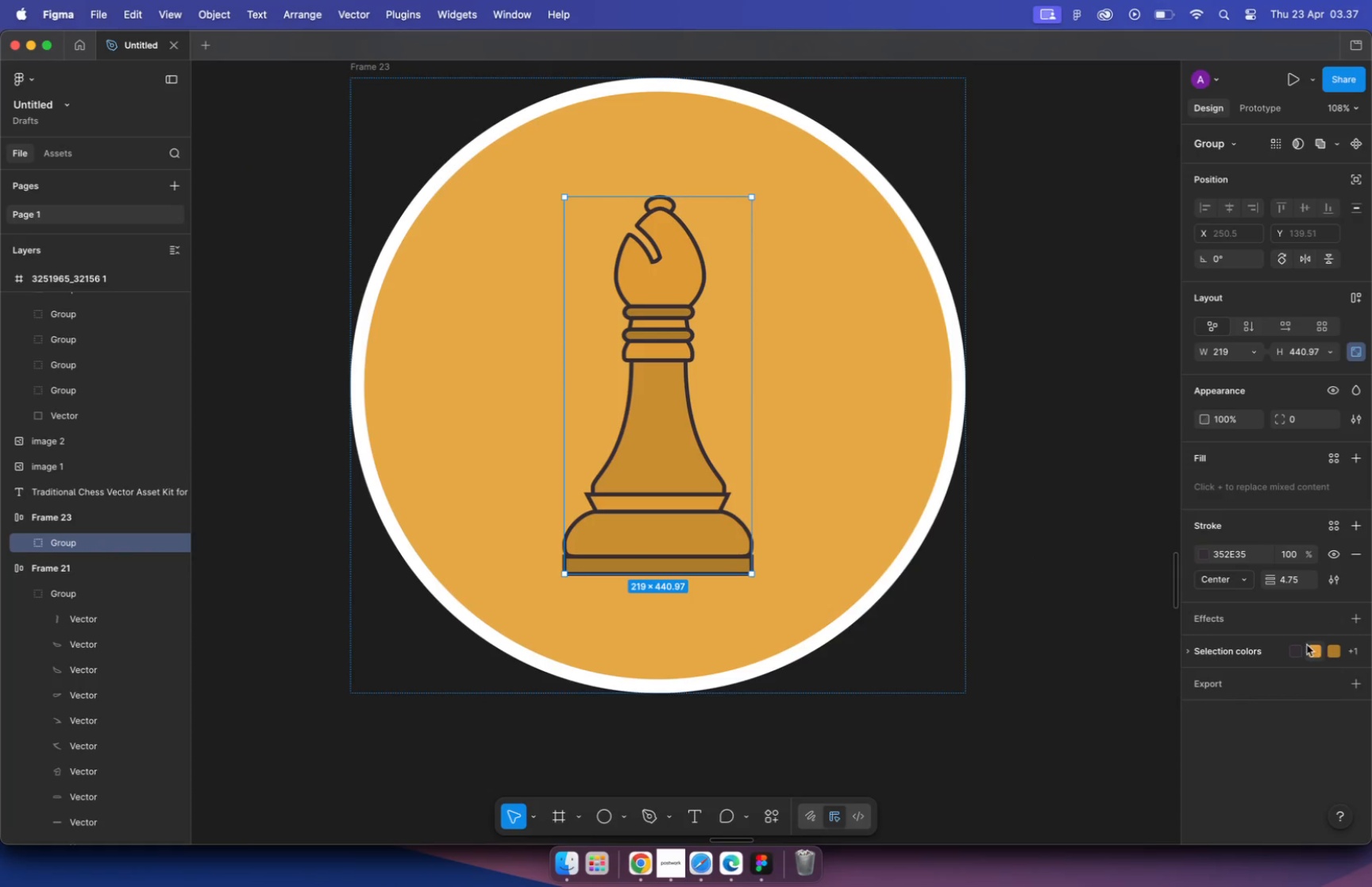 
mouse_move([1219, 669])
 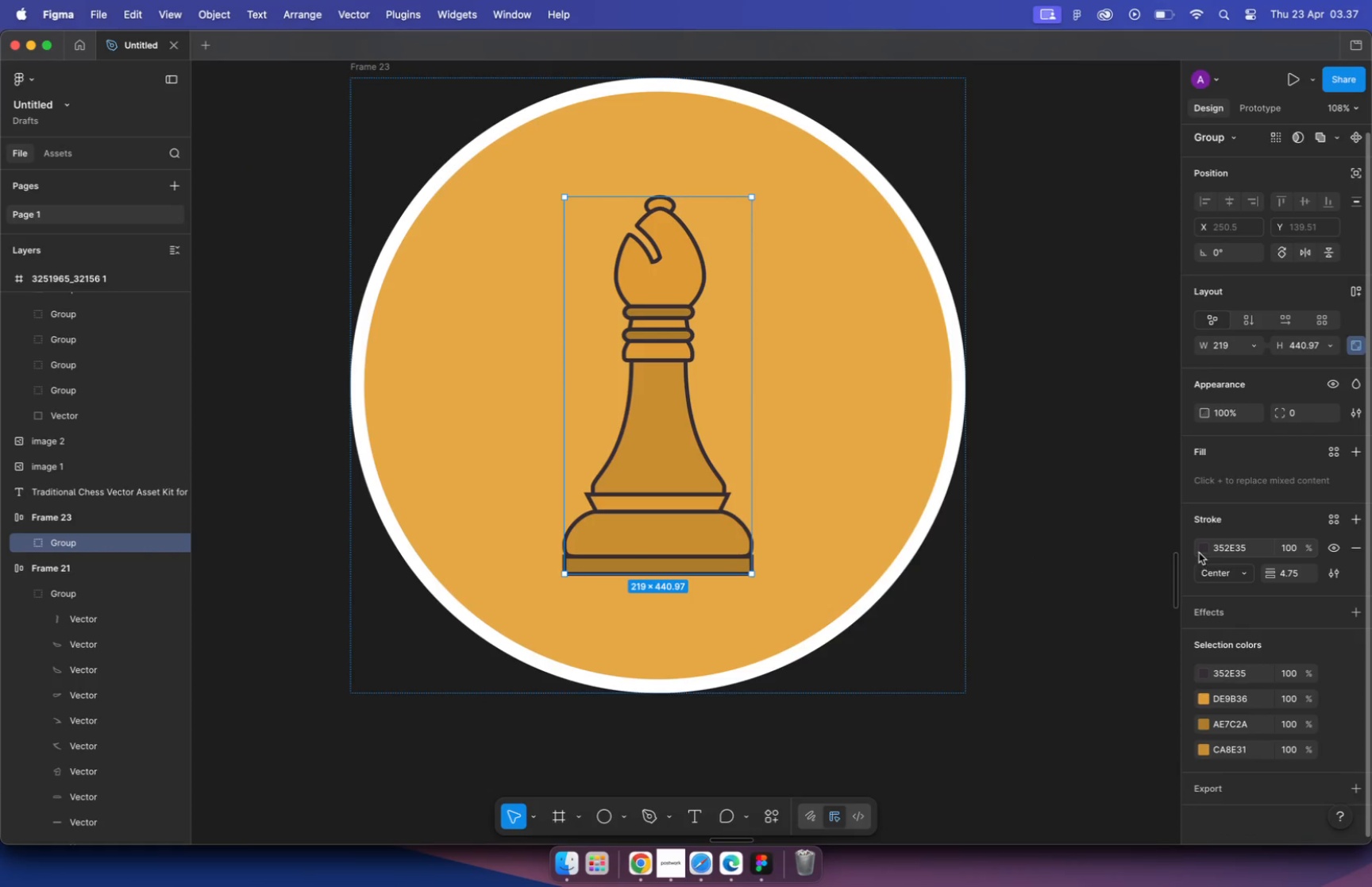 
left_click([1202, 549])
 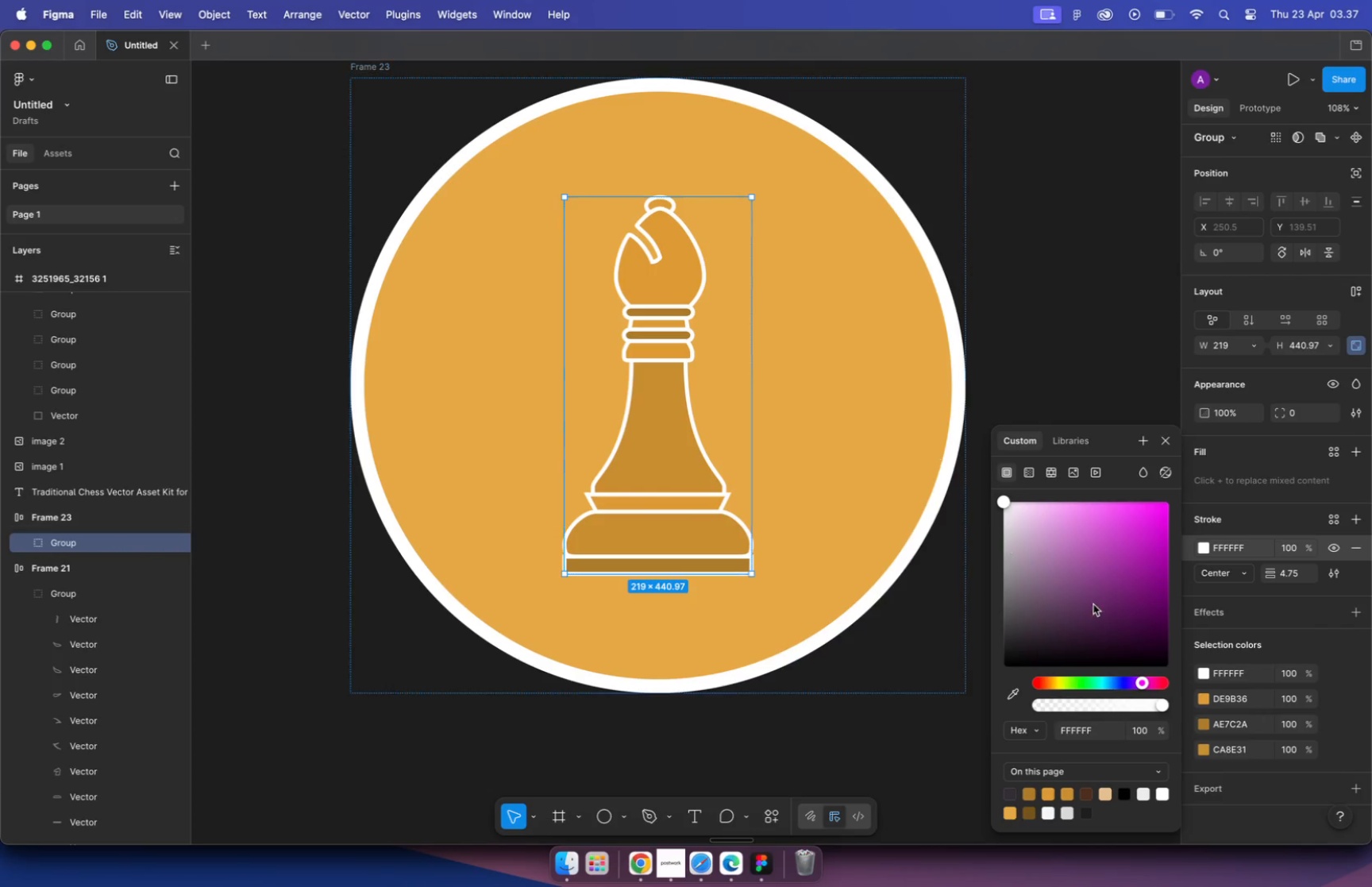 
left_click_drag(start_coordinate=[1039, 520], to_coordinate=[911, 422])
 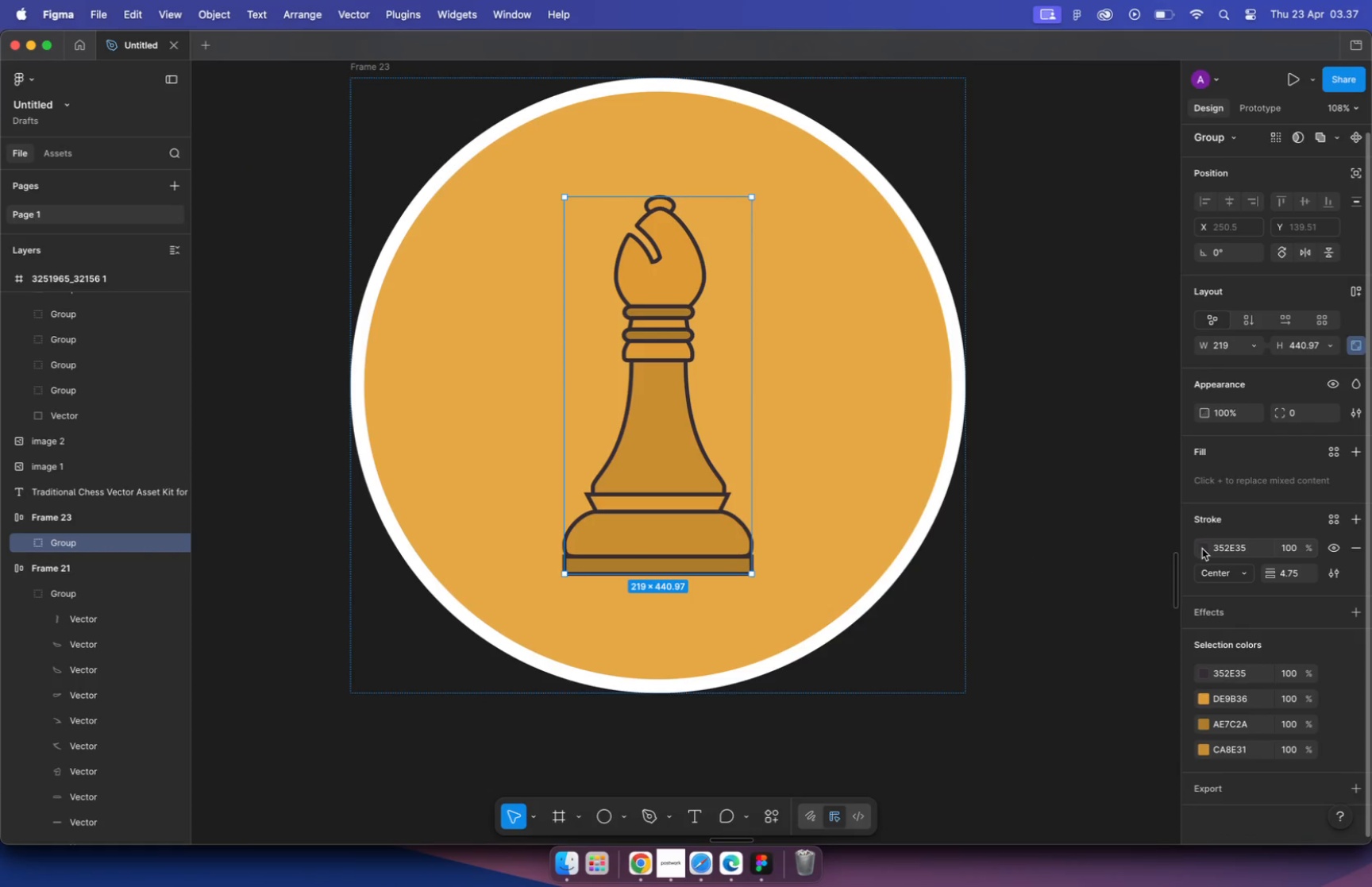 
hold_key(key=CommandLeft, duration=0.77)
scroll: coordinate [854, 561], scroll_direction: down, amount: 16.0
 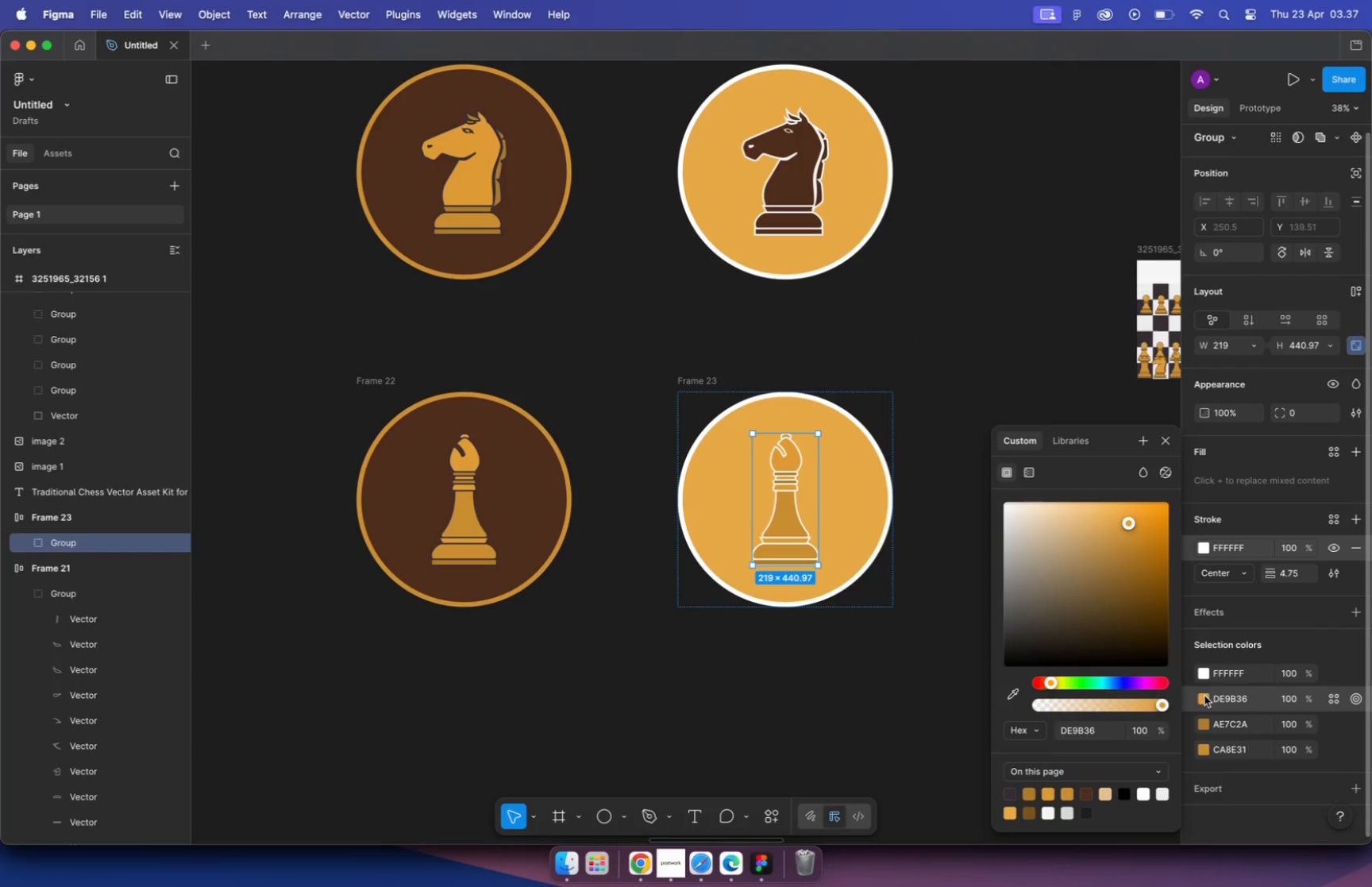 
left_click([790, 186])
 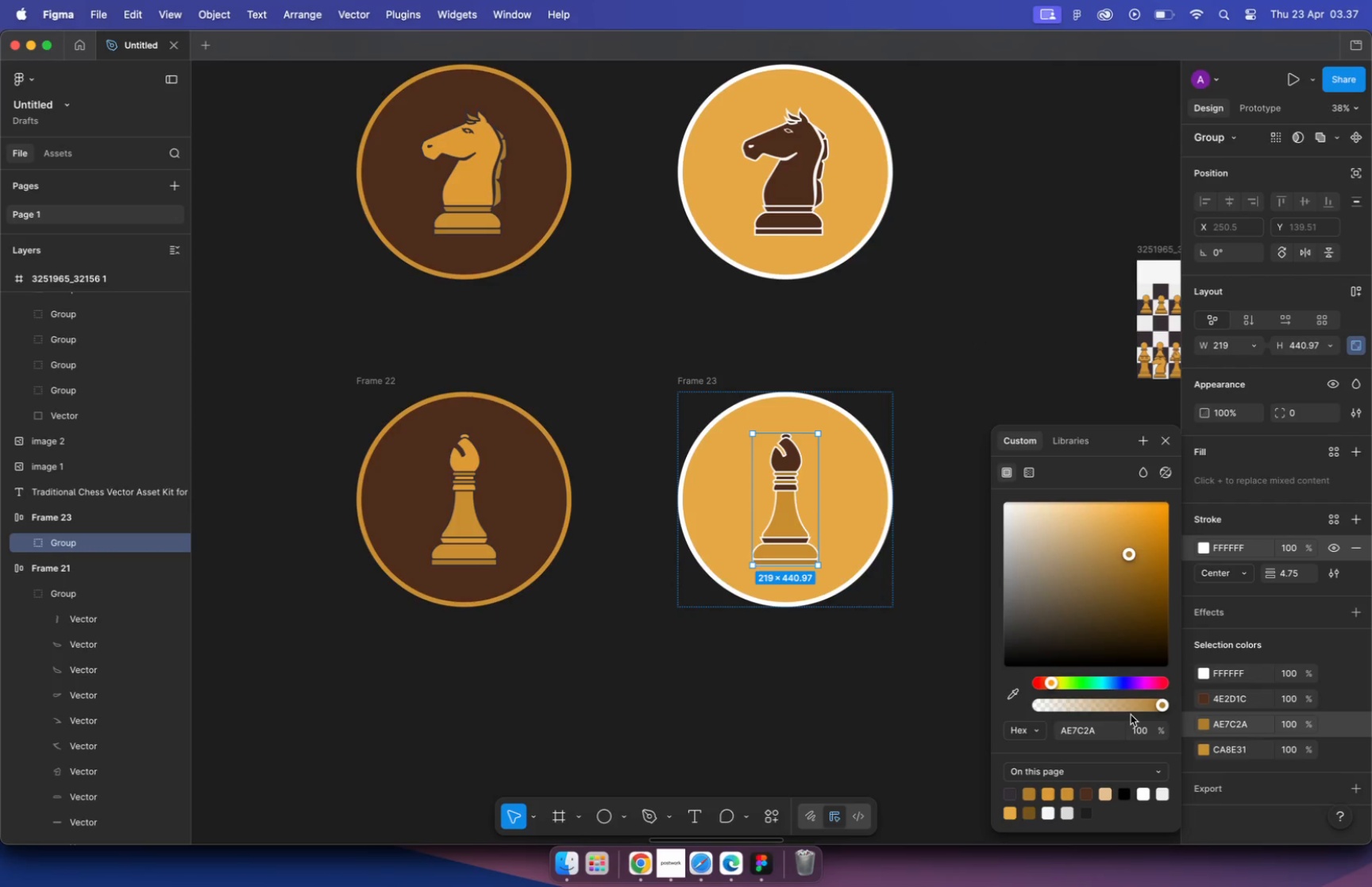 
left_click([1012, 699])
 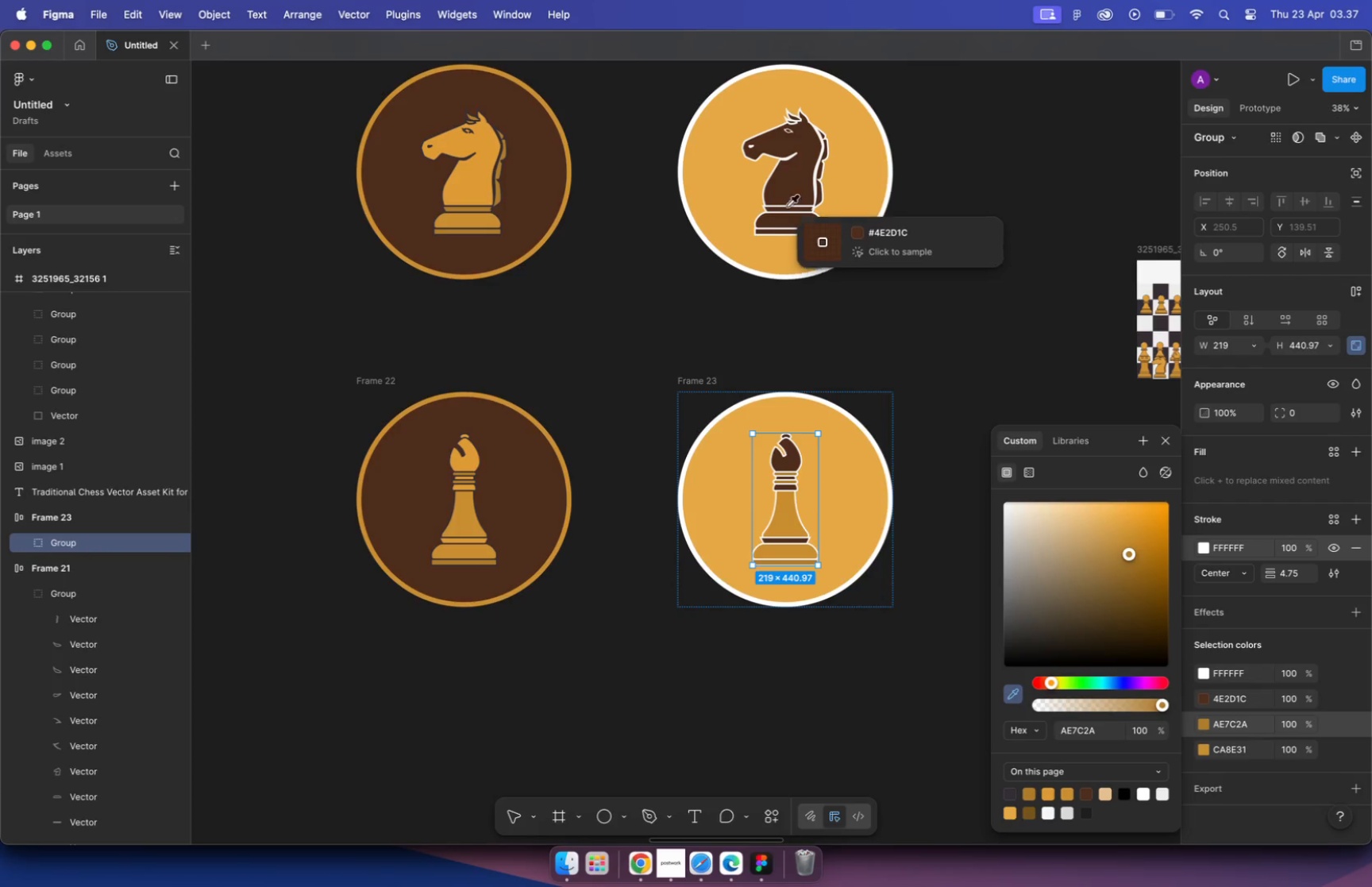 
left_click([789, 194])
 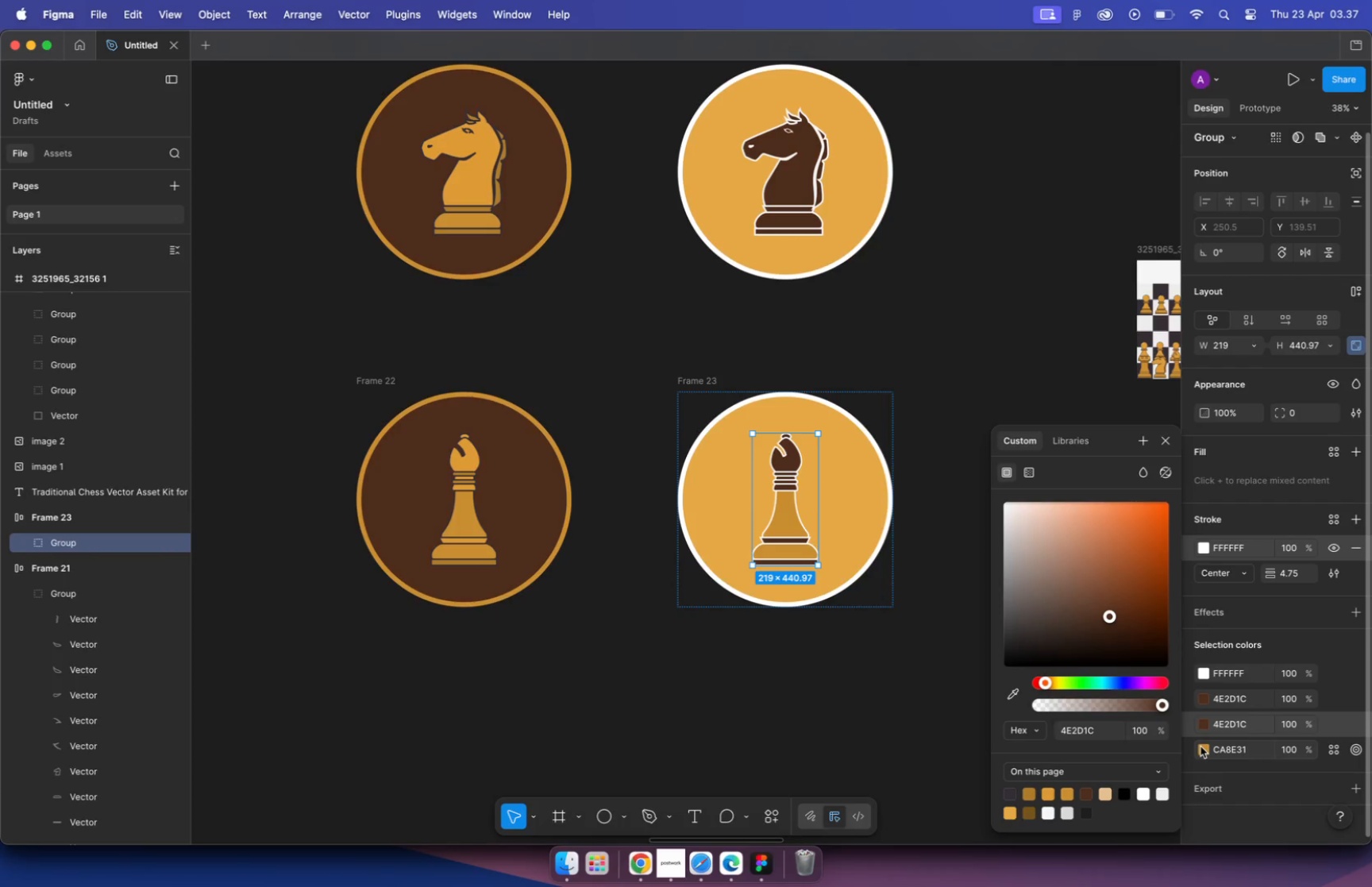 
left_click([1019, 692])
 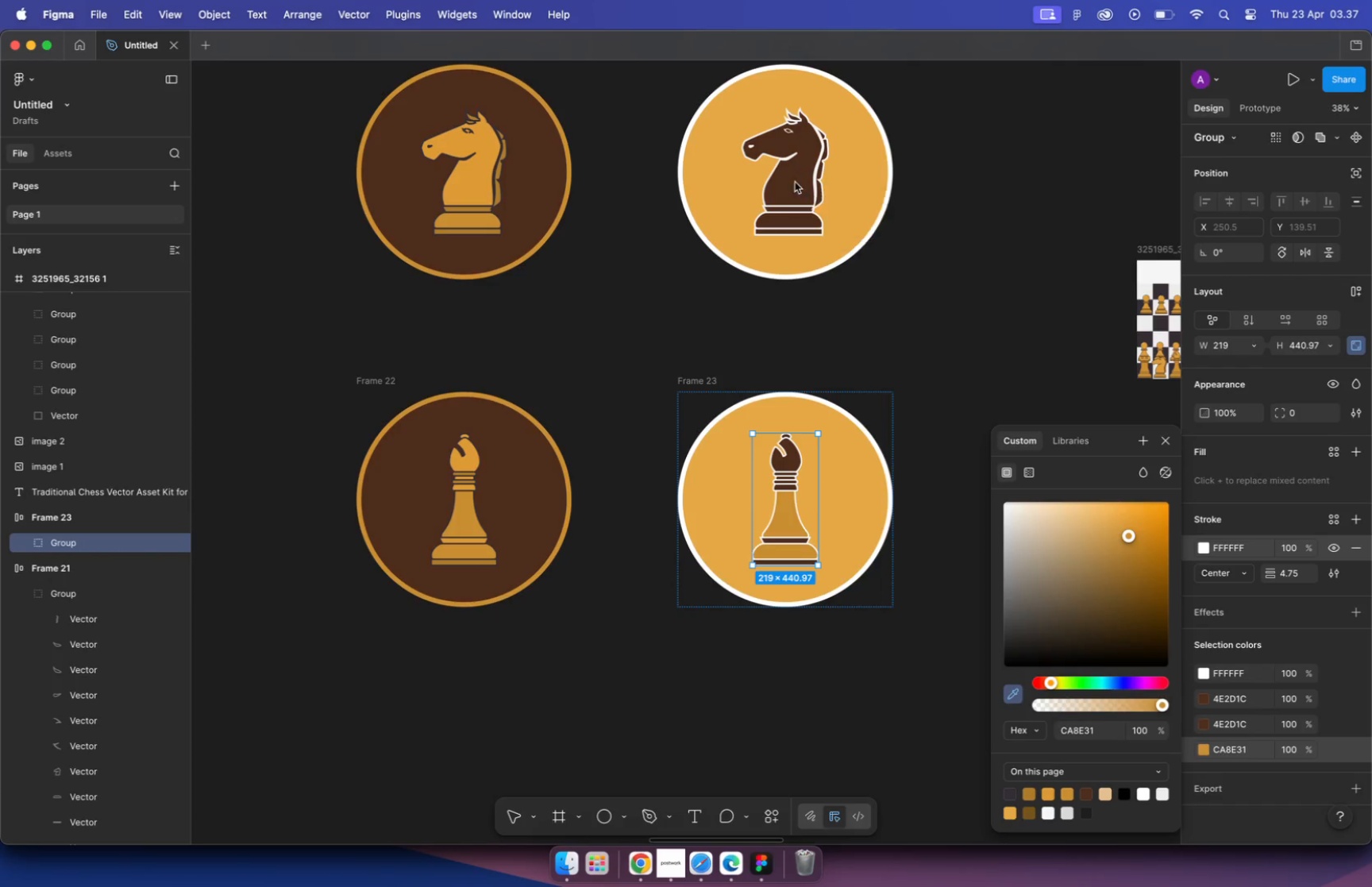 
double_click([991, 269])
 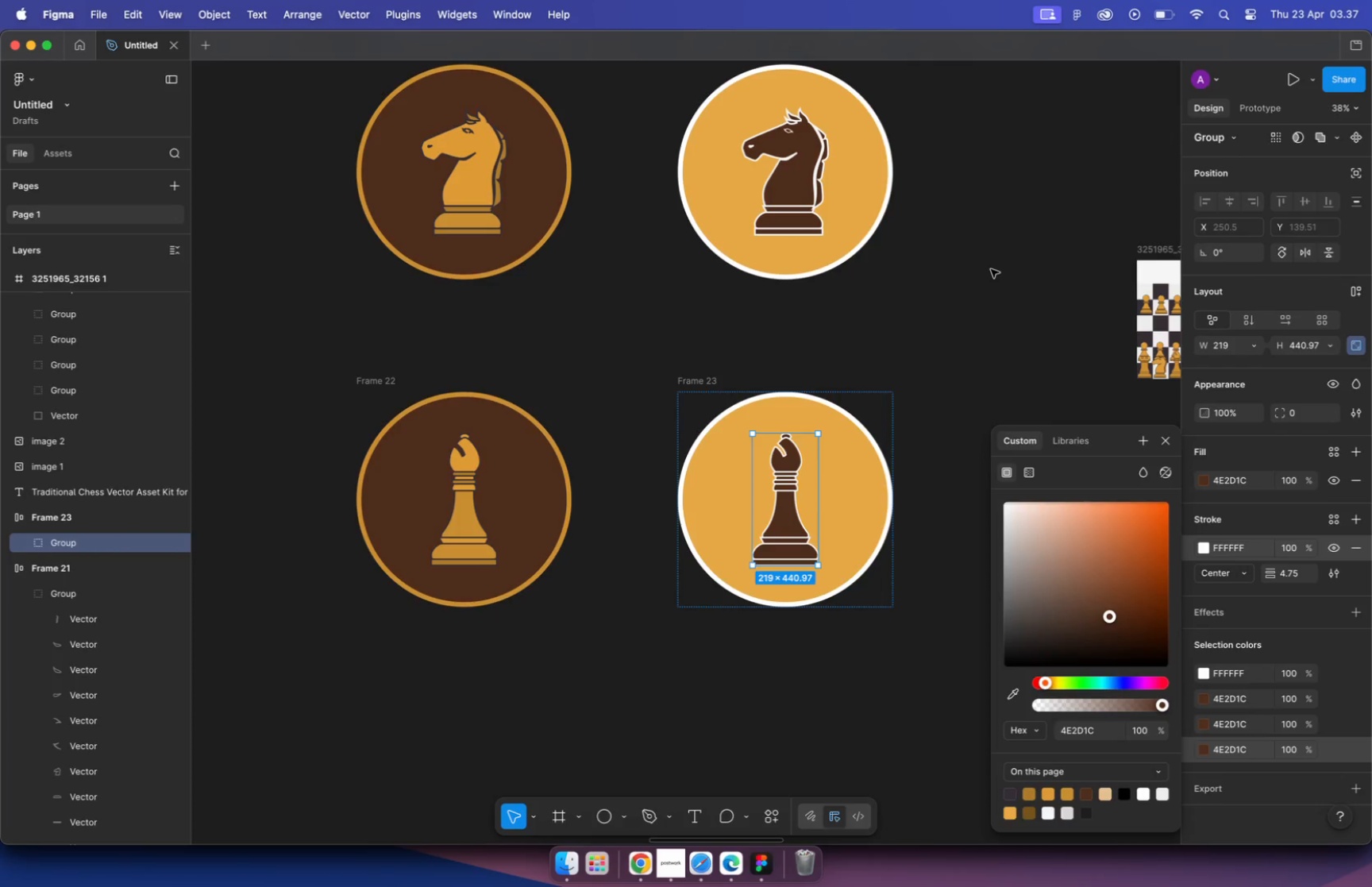 
triple_click([991, 268])
 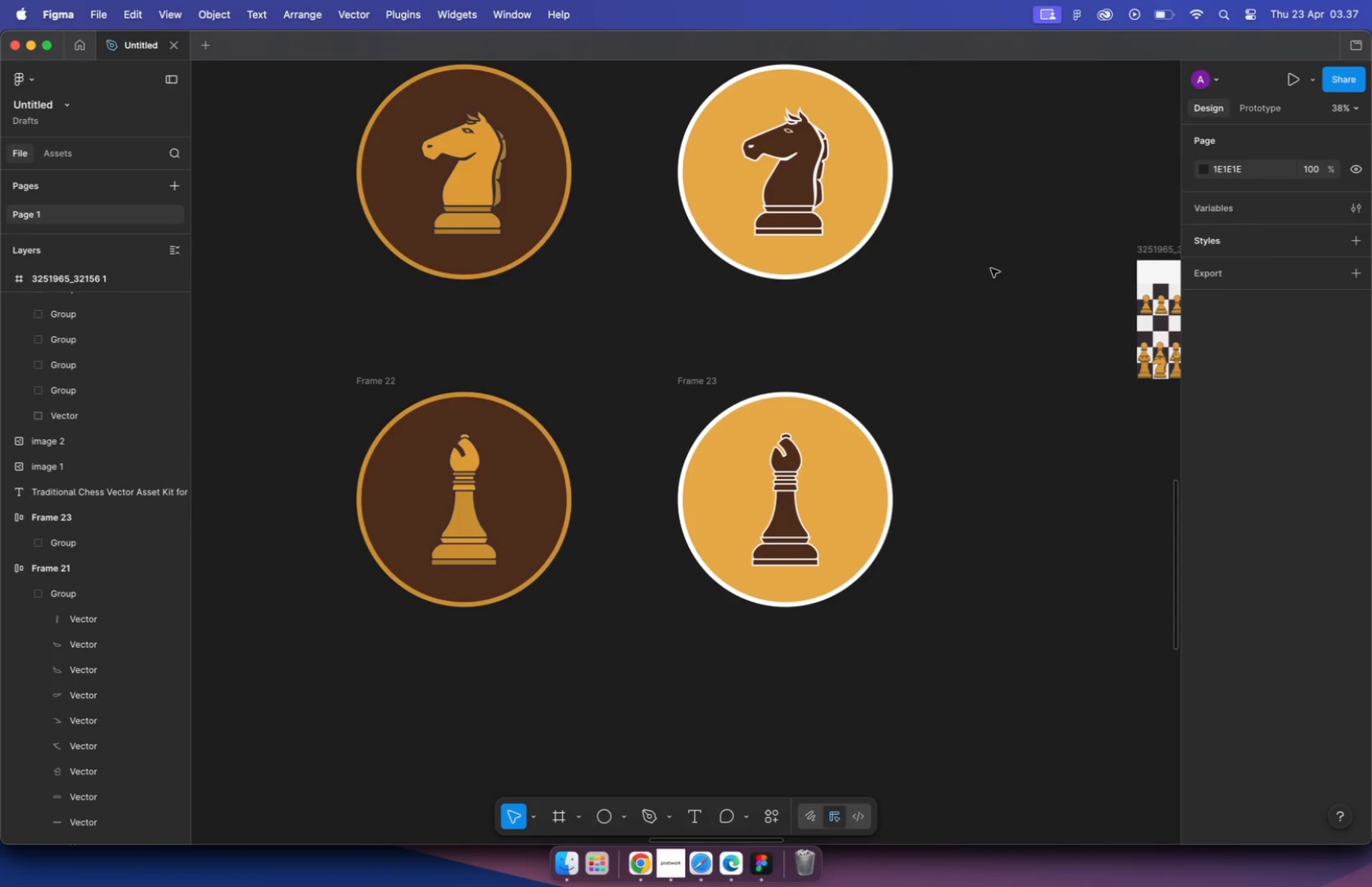 
hold_key(key=CommandLeft, duration=1.19)
 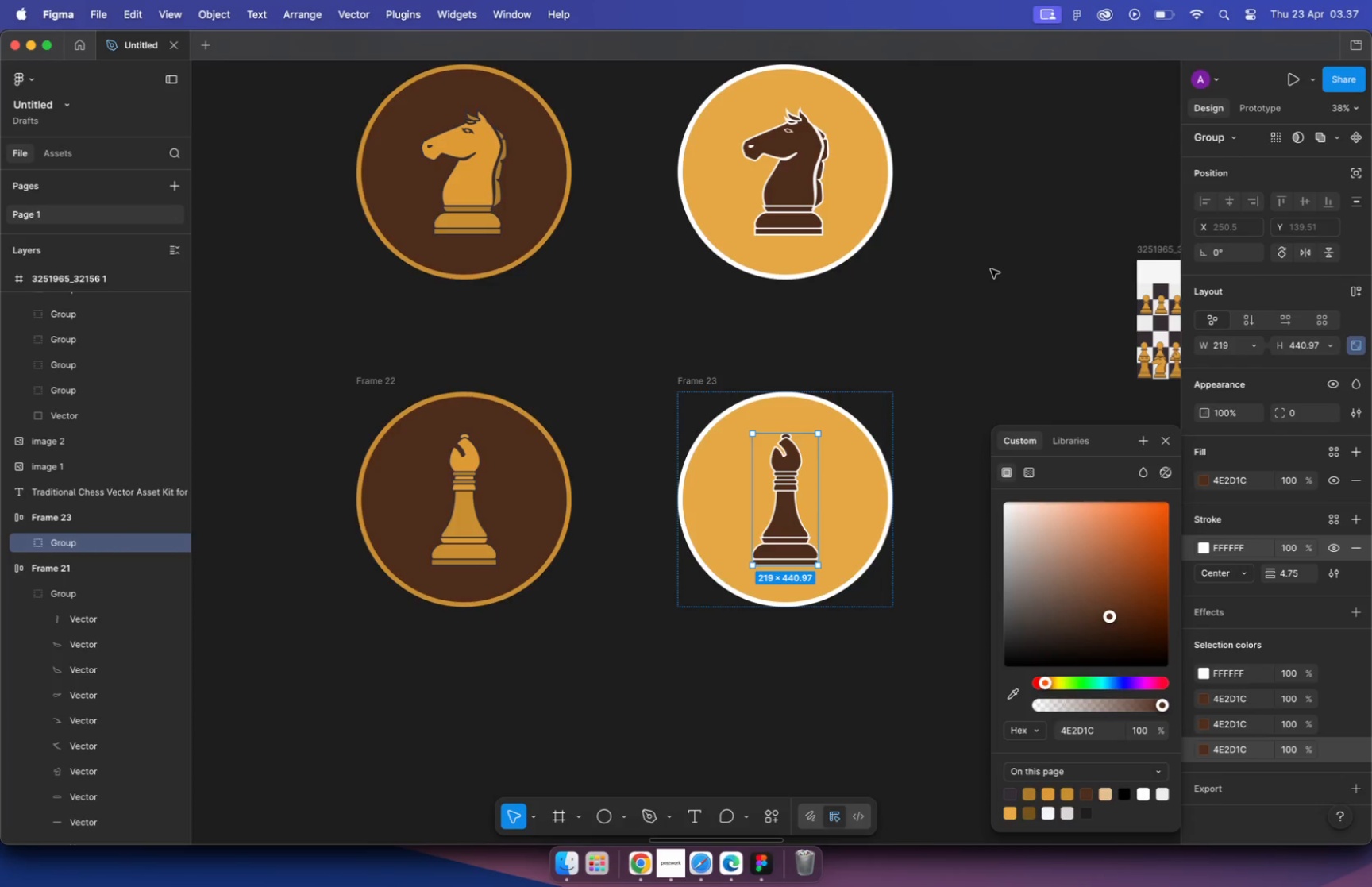 
left_click([945, 258])
 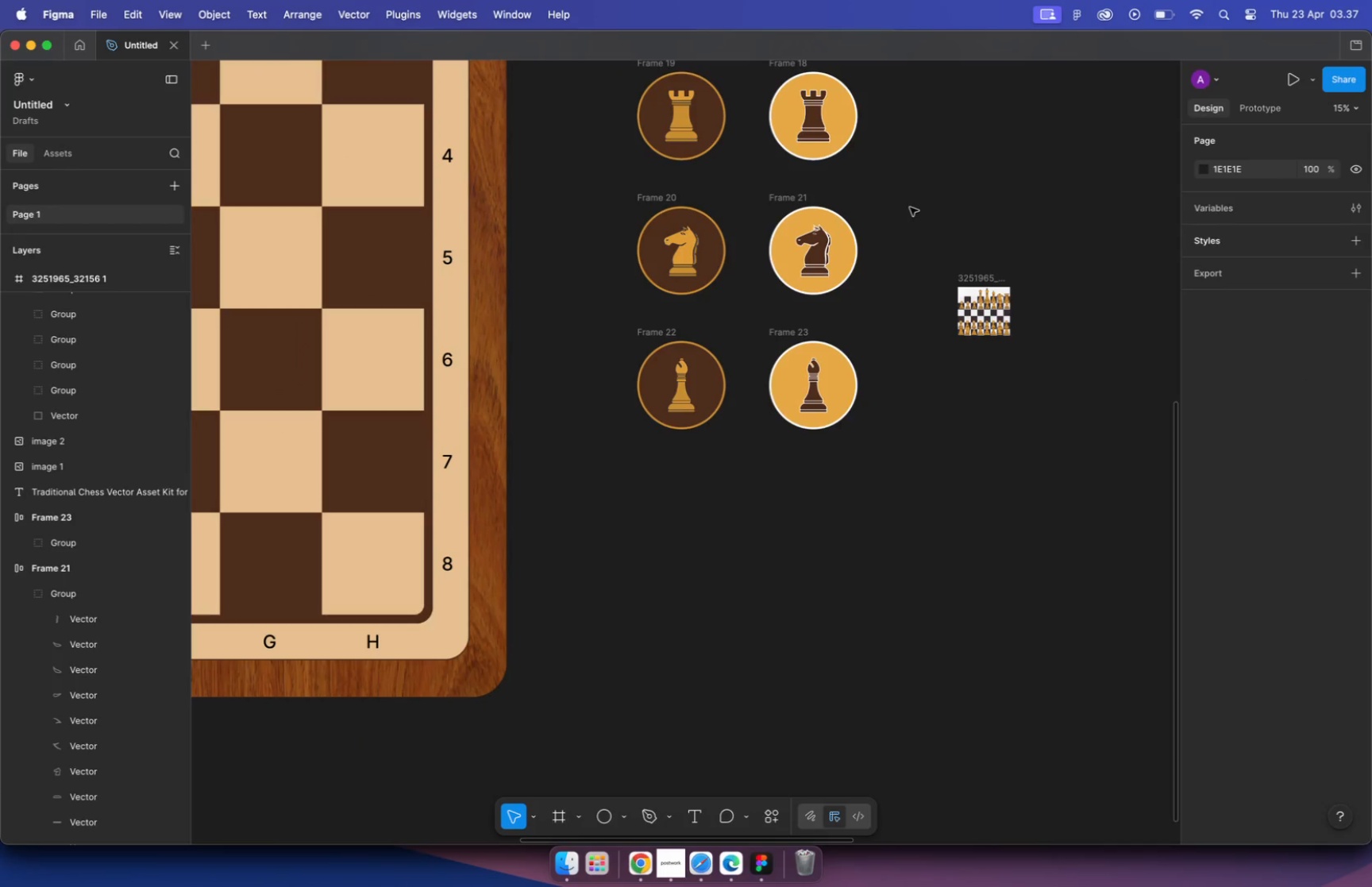 
scroll: coordinate [816, 241], scroll_direction: down, amount: 6.0
 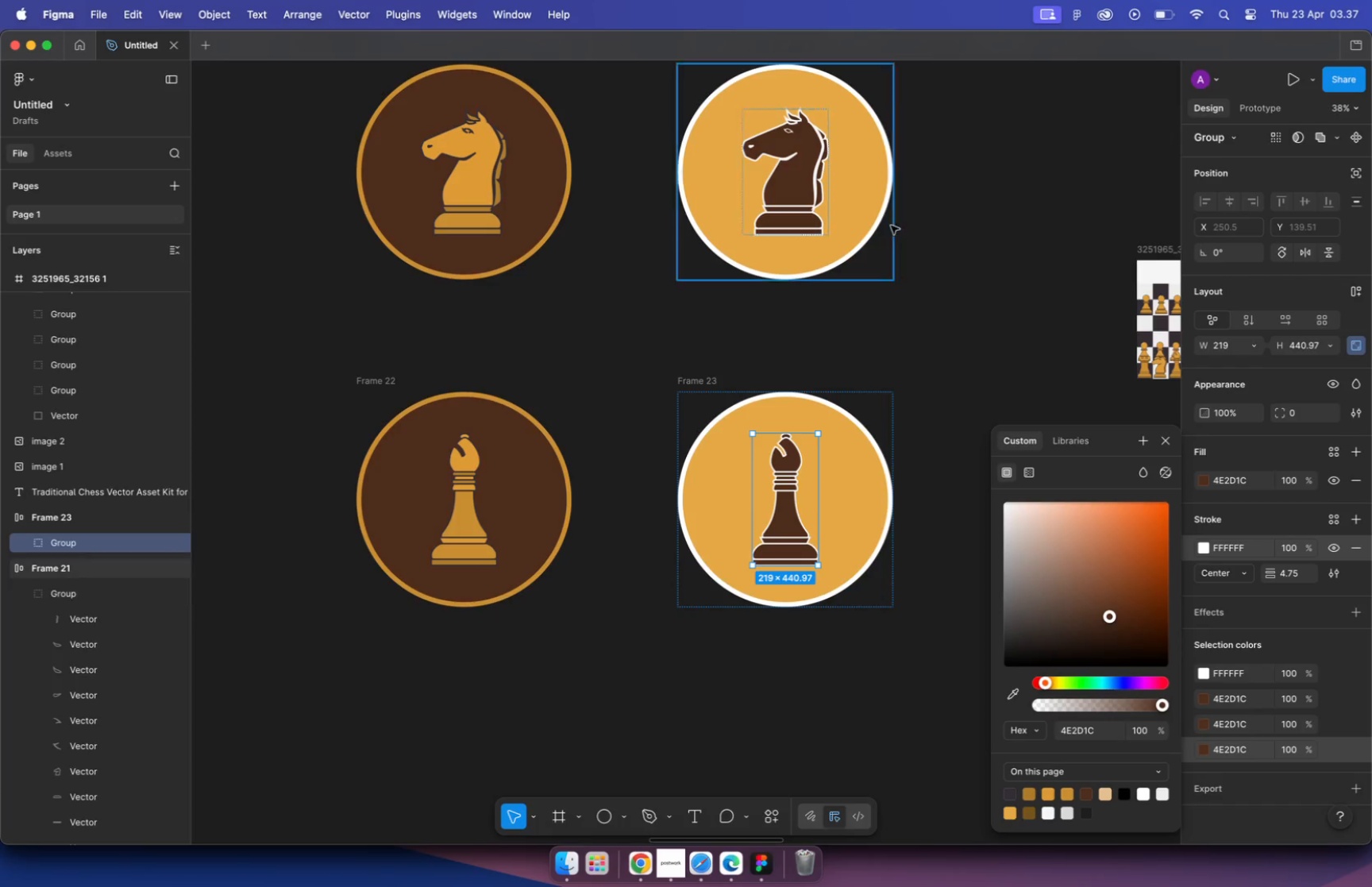 
hold_key(key=CommandLeft, duration=0.89)
scroll: coordinate [910, 207], scroll_direction: down, amount: 5.0
 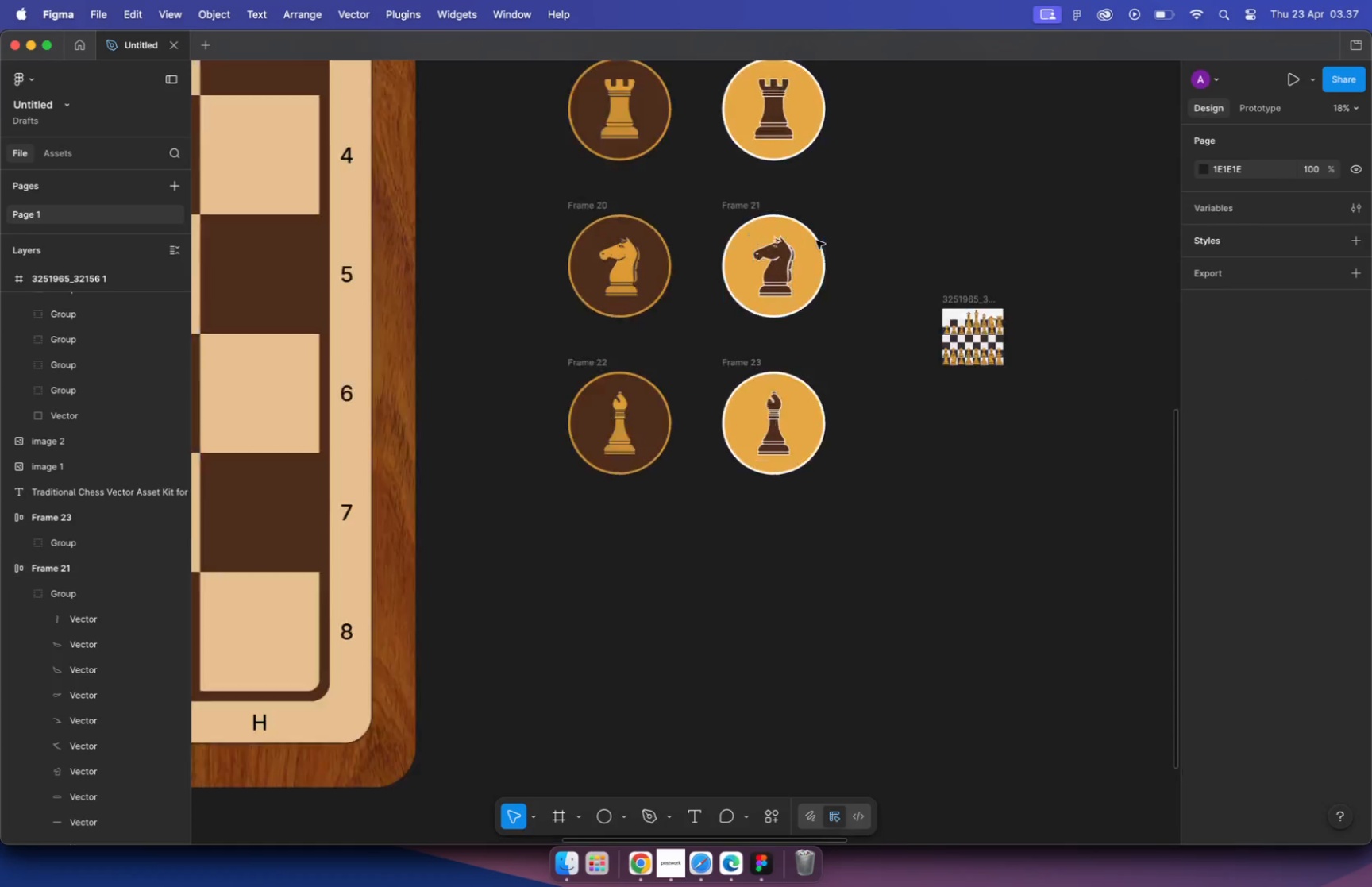 
left_click([892, 345])
 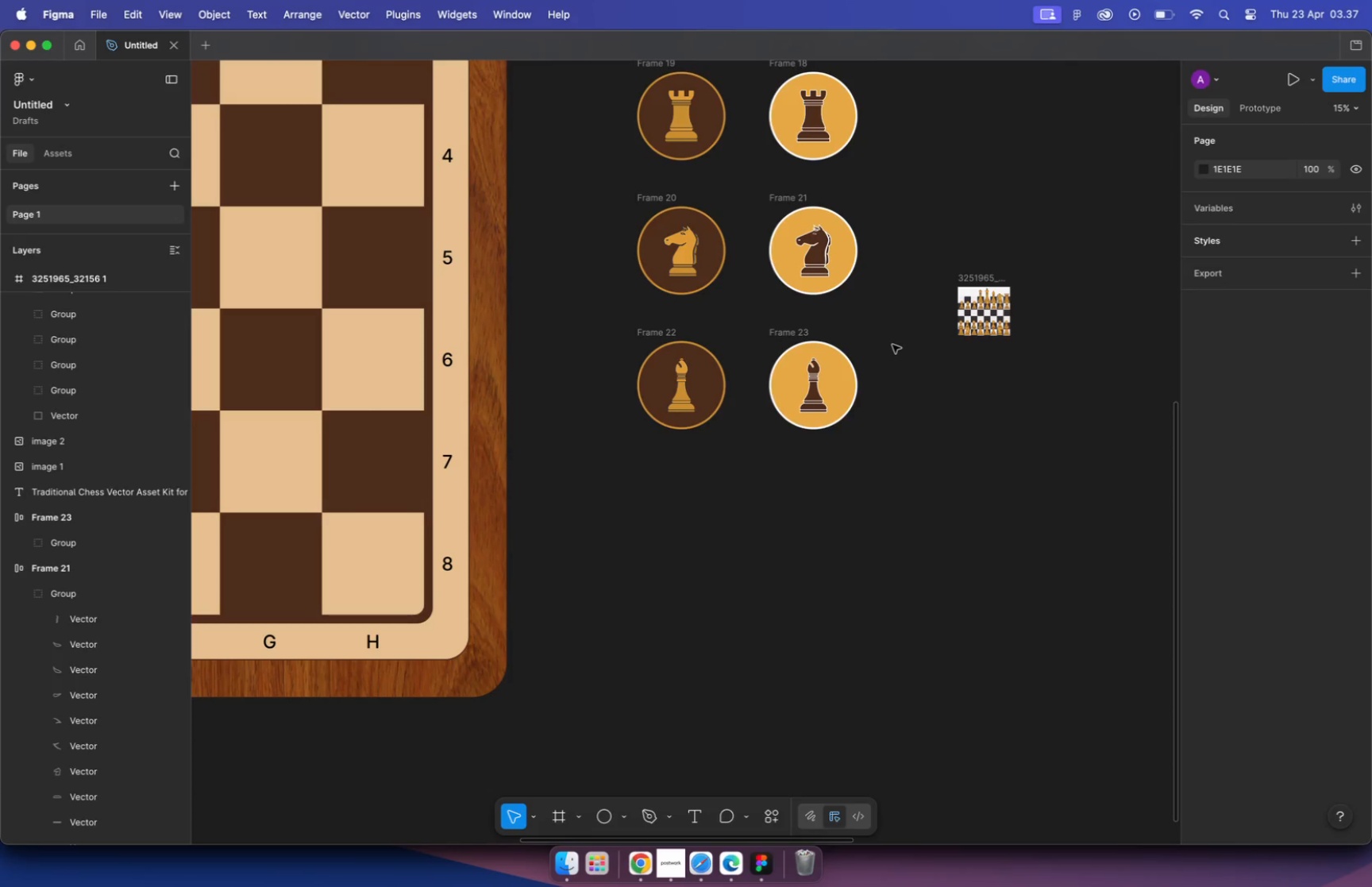 
left_click_drag(start_coordinate=[892, 321], to_coordinate=[575, 538])
 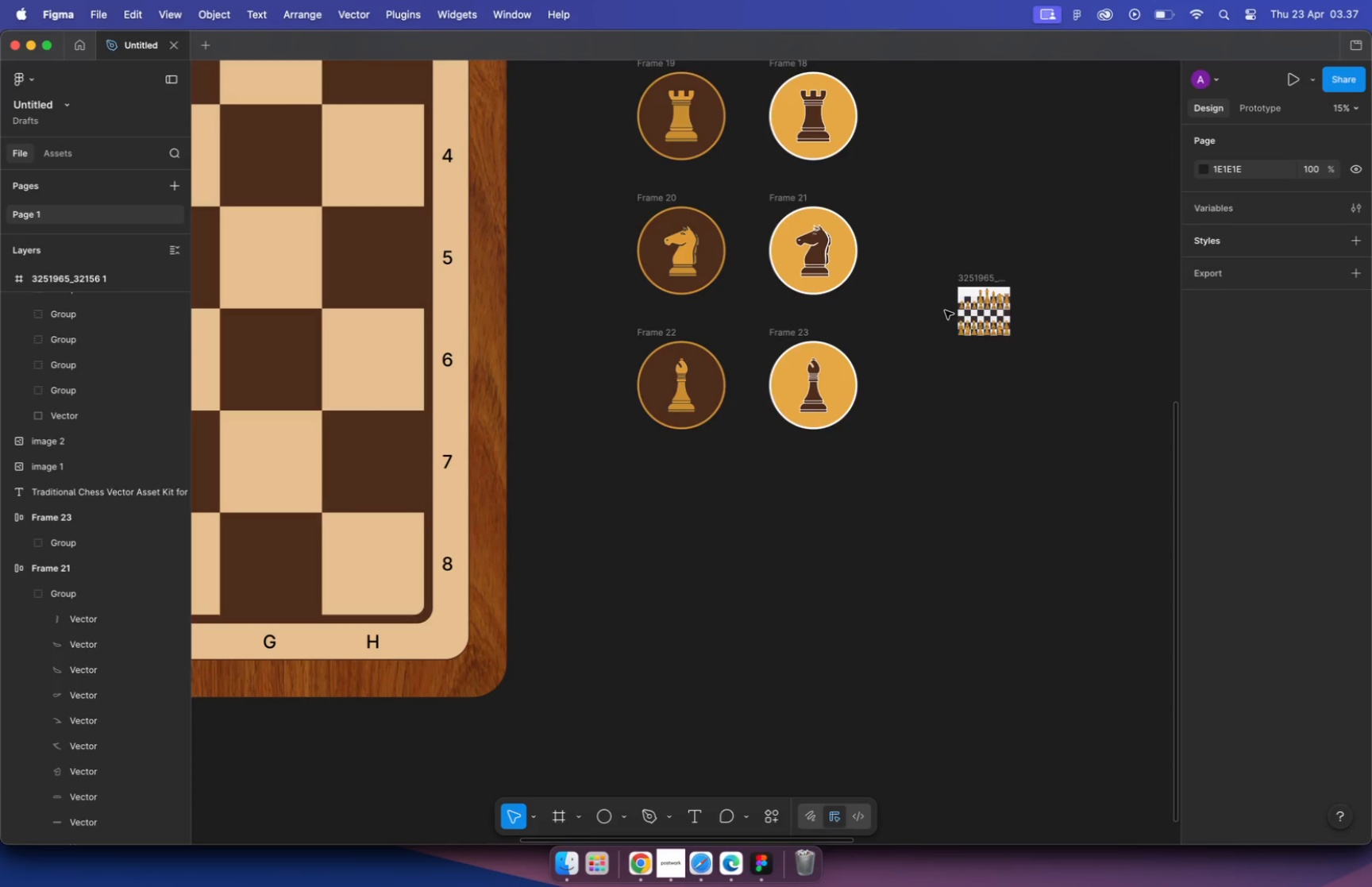 
left_click_drag(start_coordinate=[657, 332], to_coordinate=[653, 446])
 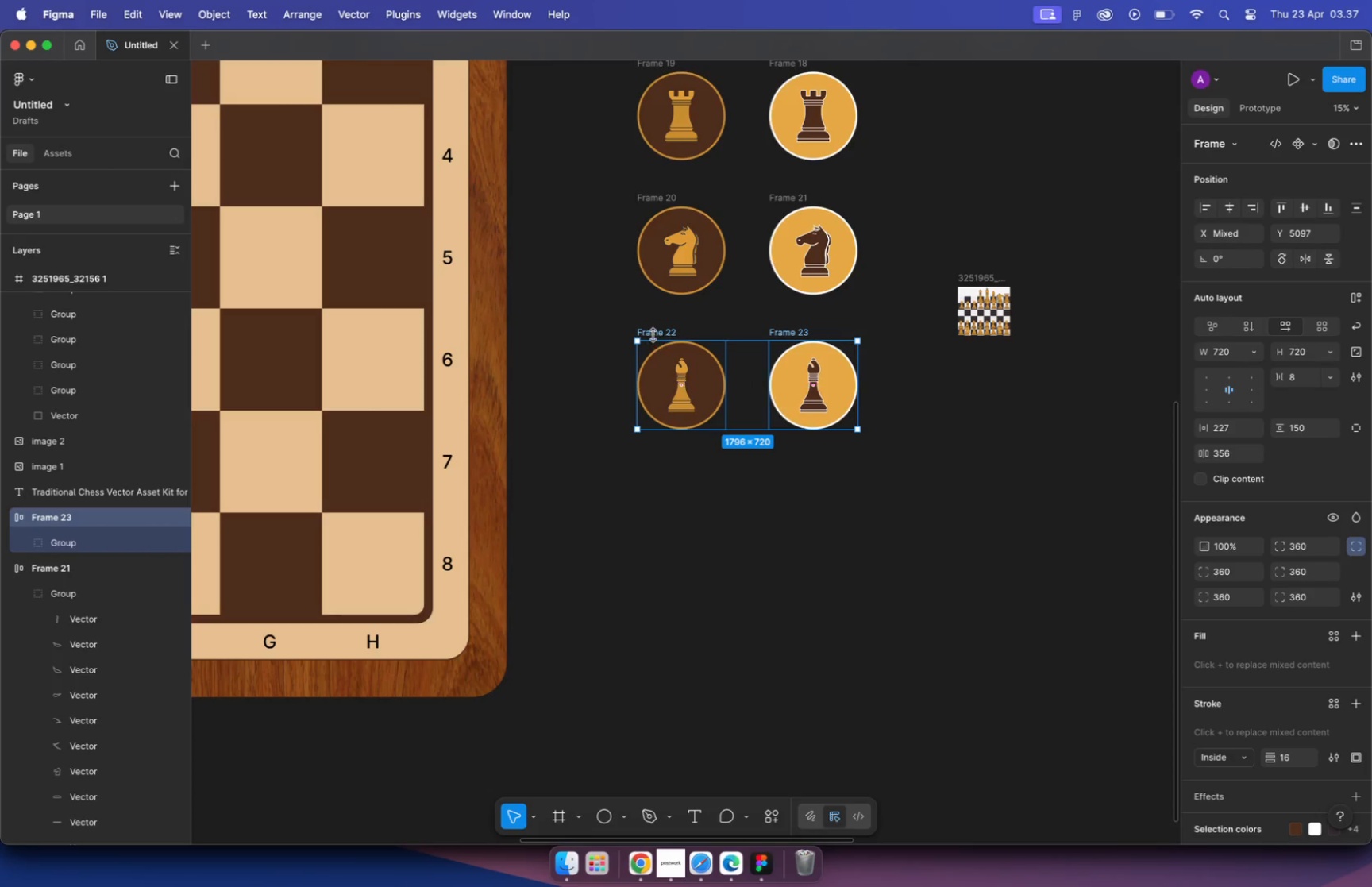 
hold_key(key=ShiftLeft, duration=1.27)
 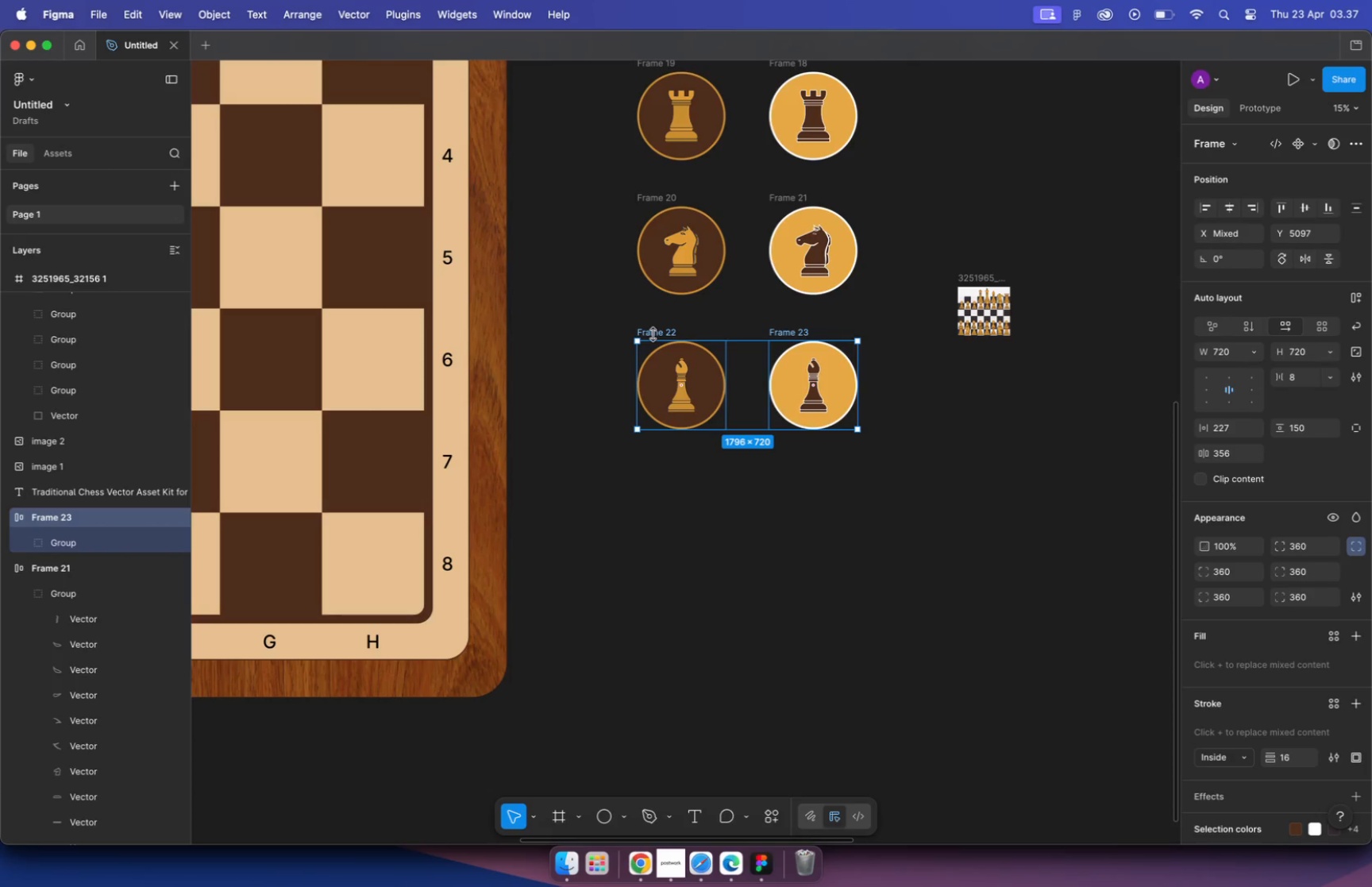 
hold_key(key=OptionLeft, duration=0.94)
 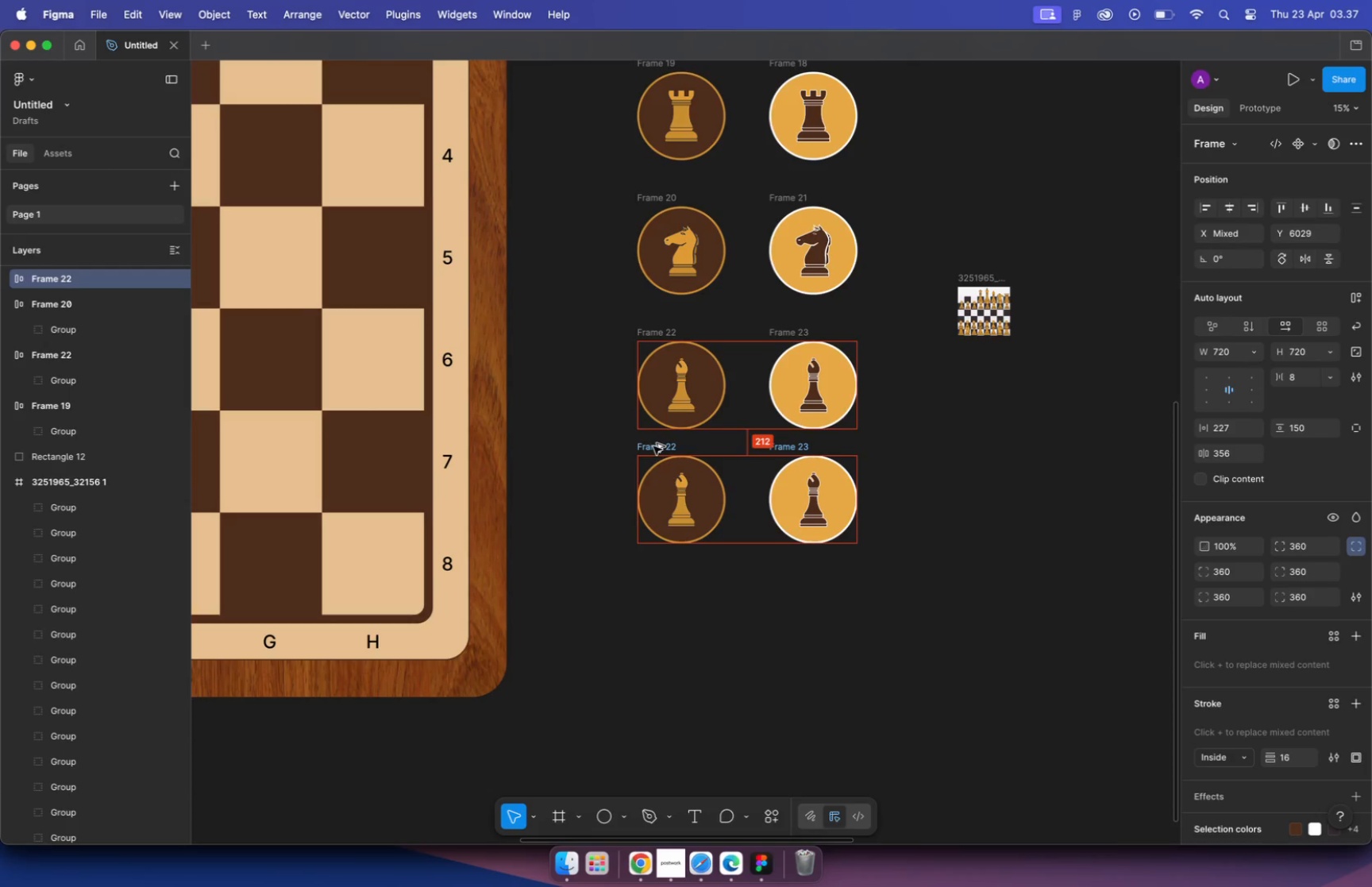 
key(Meta+CommandLeft)
 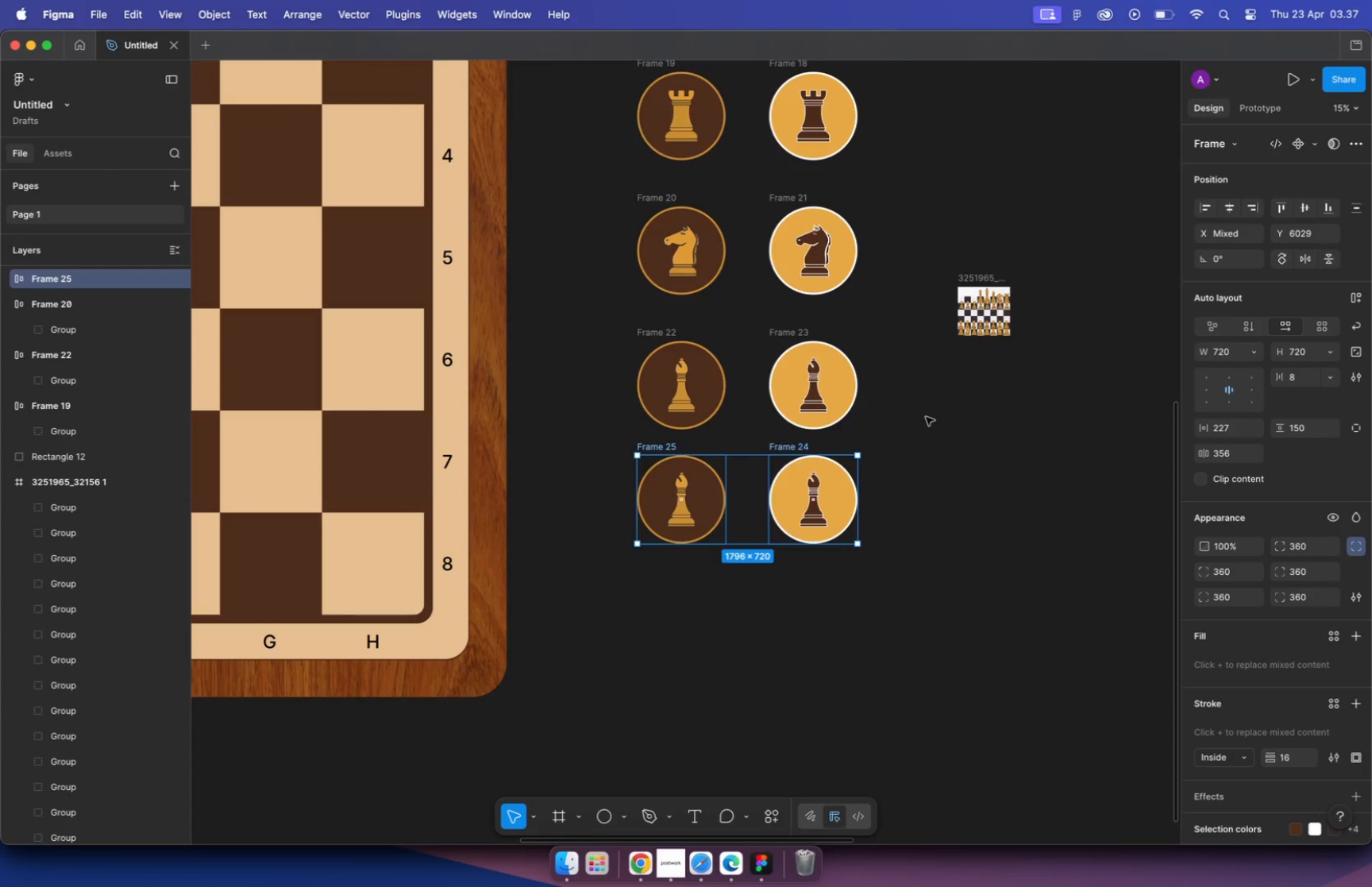 
key(Meta+Z)
 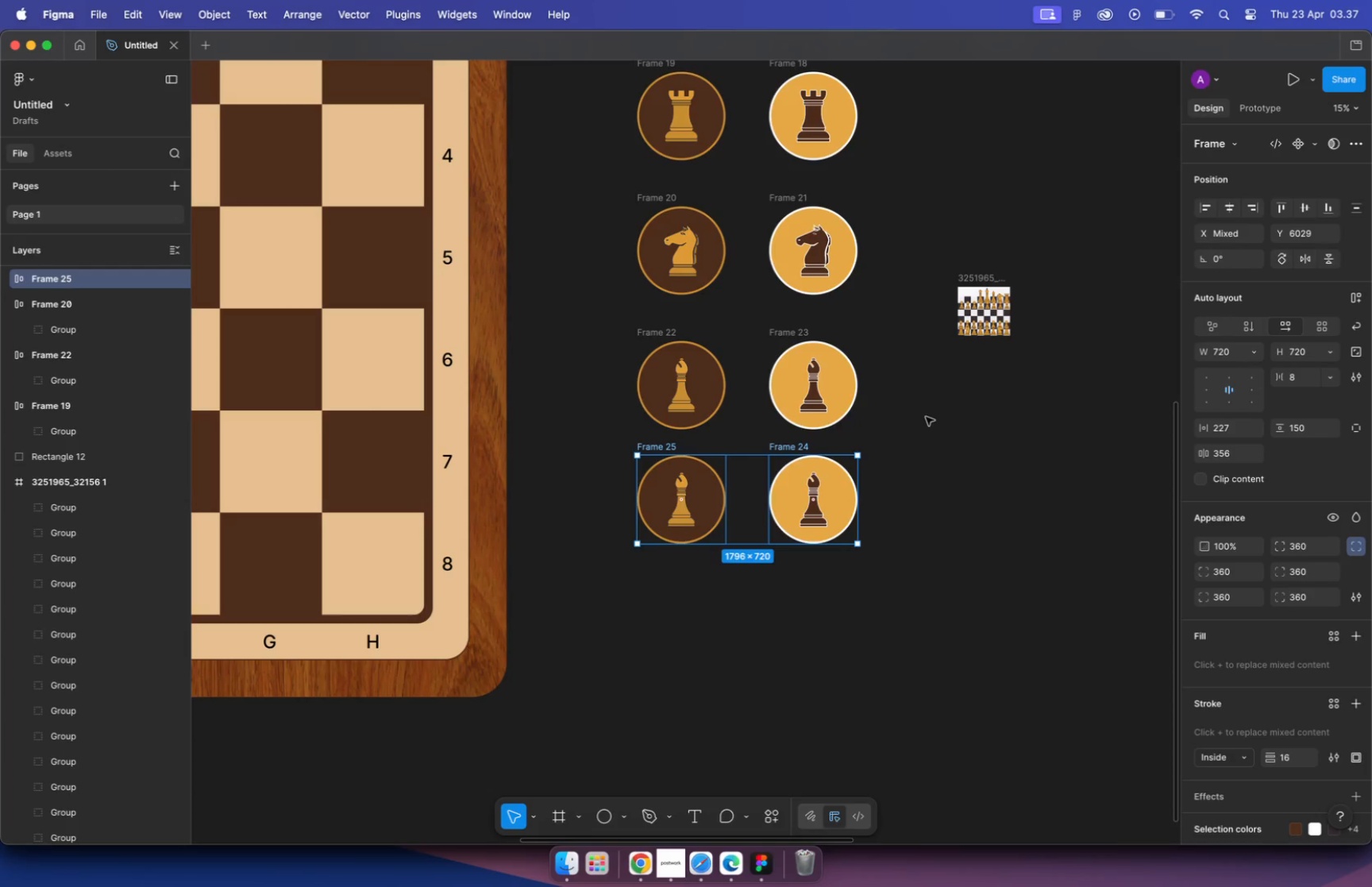 
left_click([934, 415])
 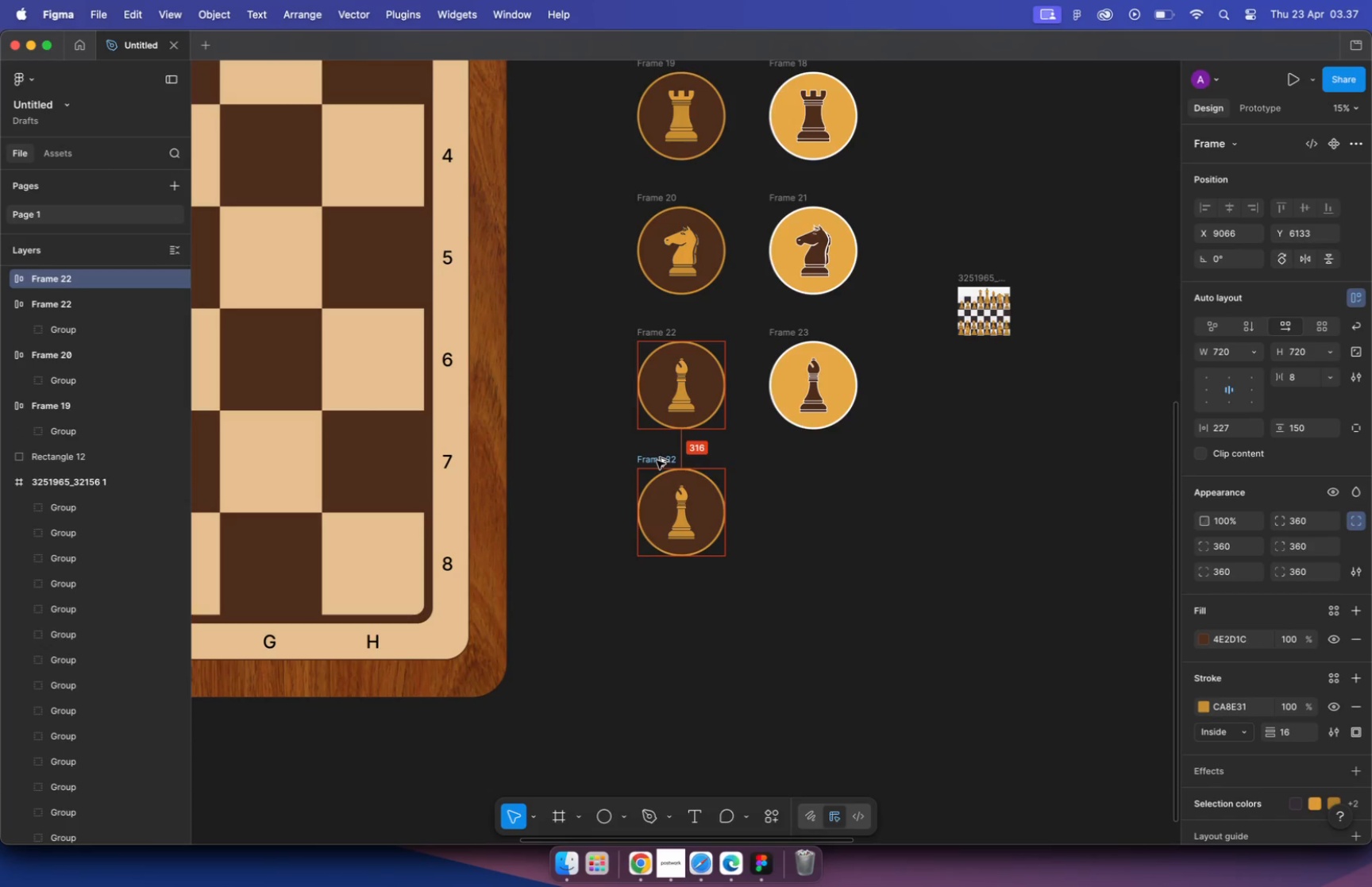 
left_click_drag(start_coordinate=[653, 334], to_coordinate=[657, 469])
 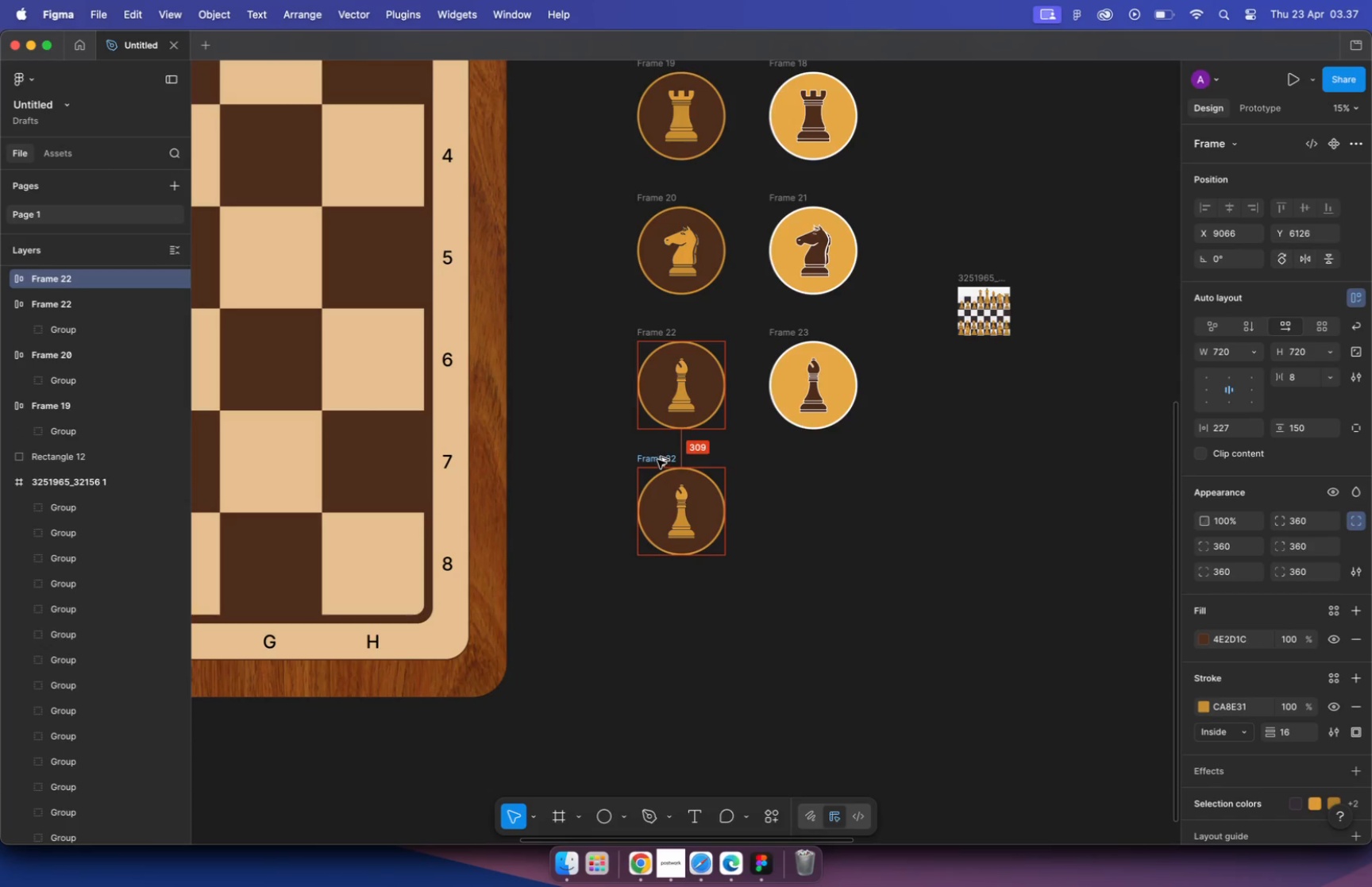 
hold_key(key=ShiftLeft, duration=3.39)
 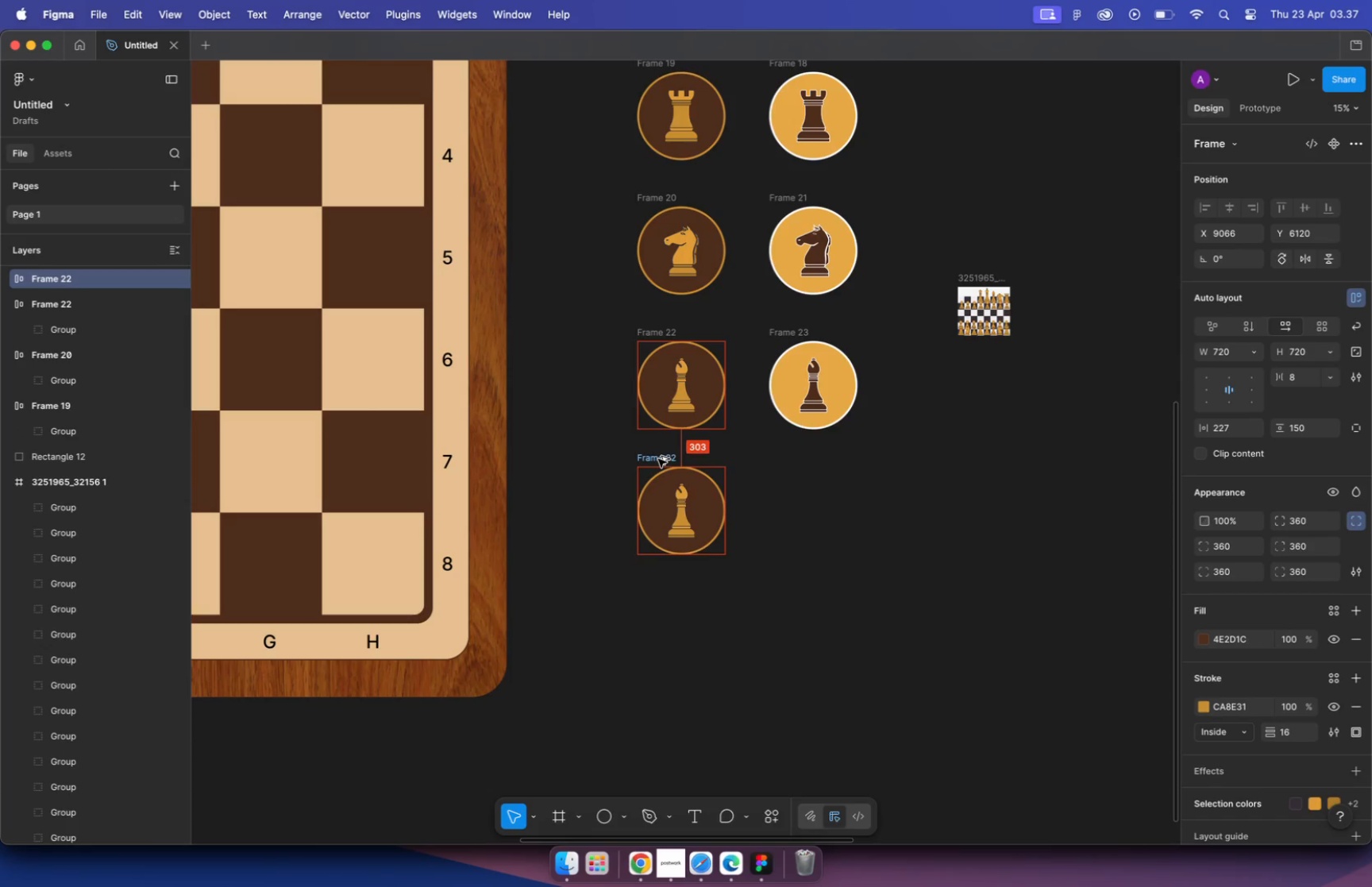 
hold_key(key=OptionLeft, duration=3.1)
 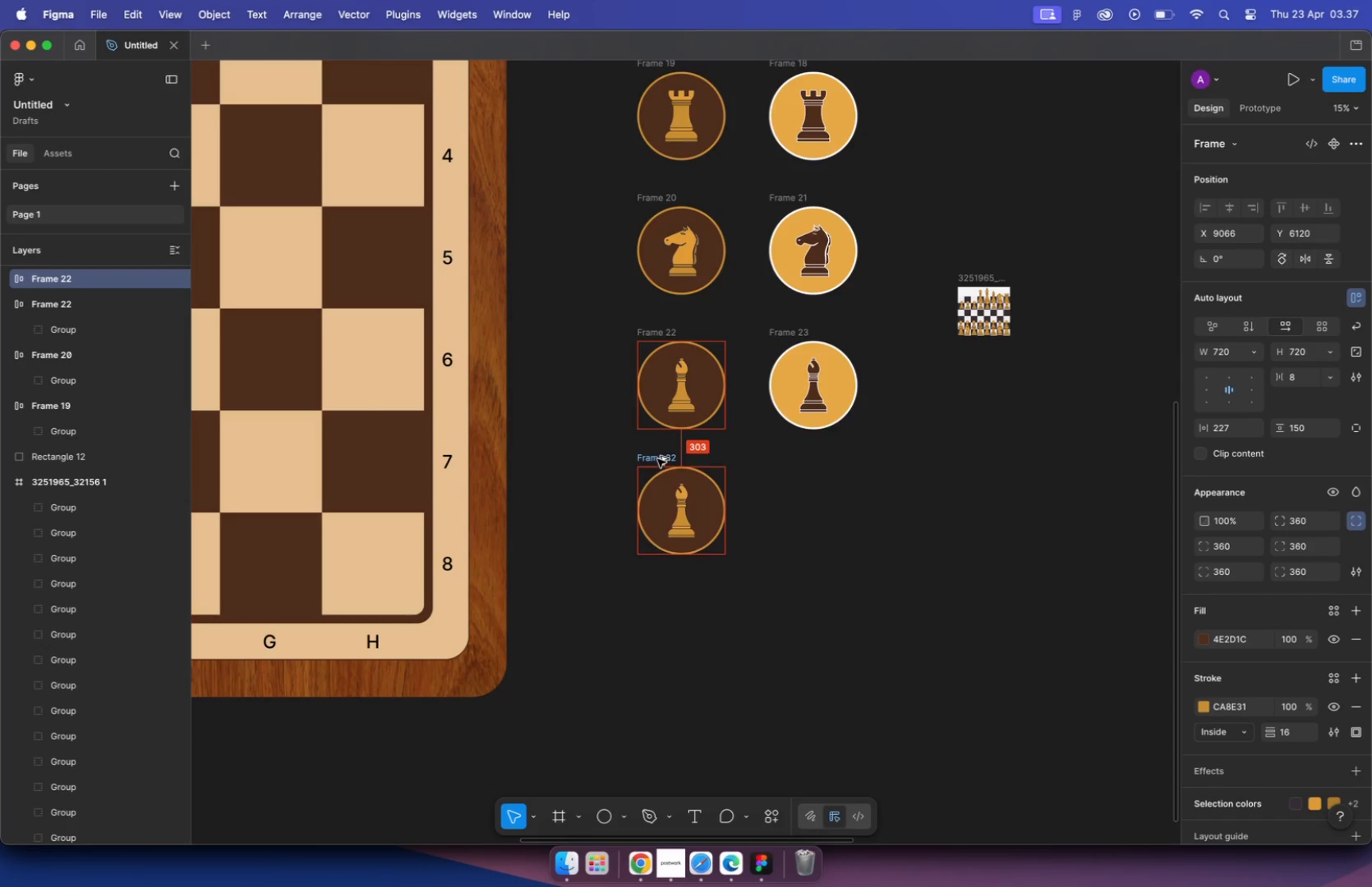 
left_click_drag(start_coordinate=[979, 277], to_coordinate=[977, 478])
 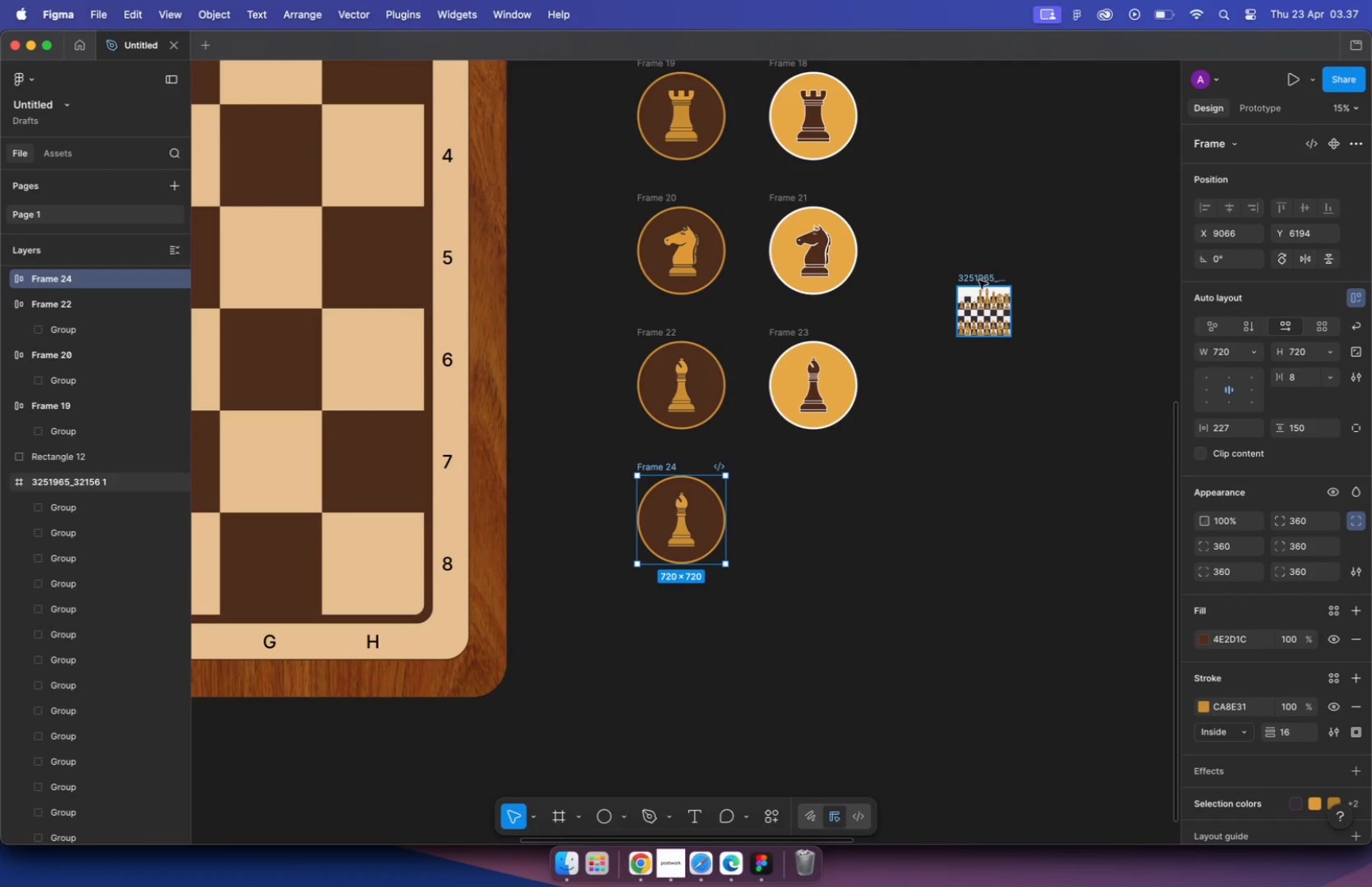 
hold_key(key=ShiftLeft, duration=1.67)
 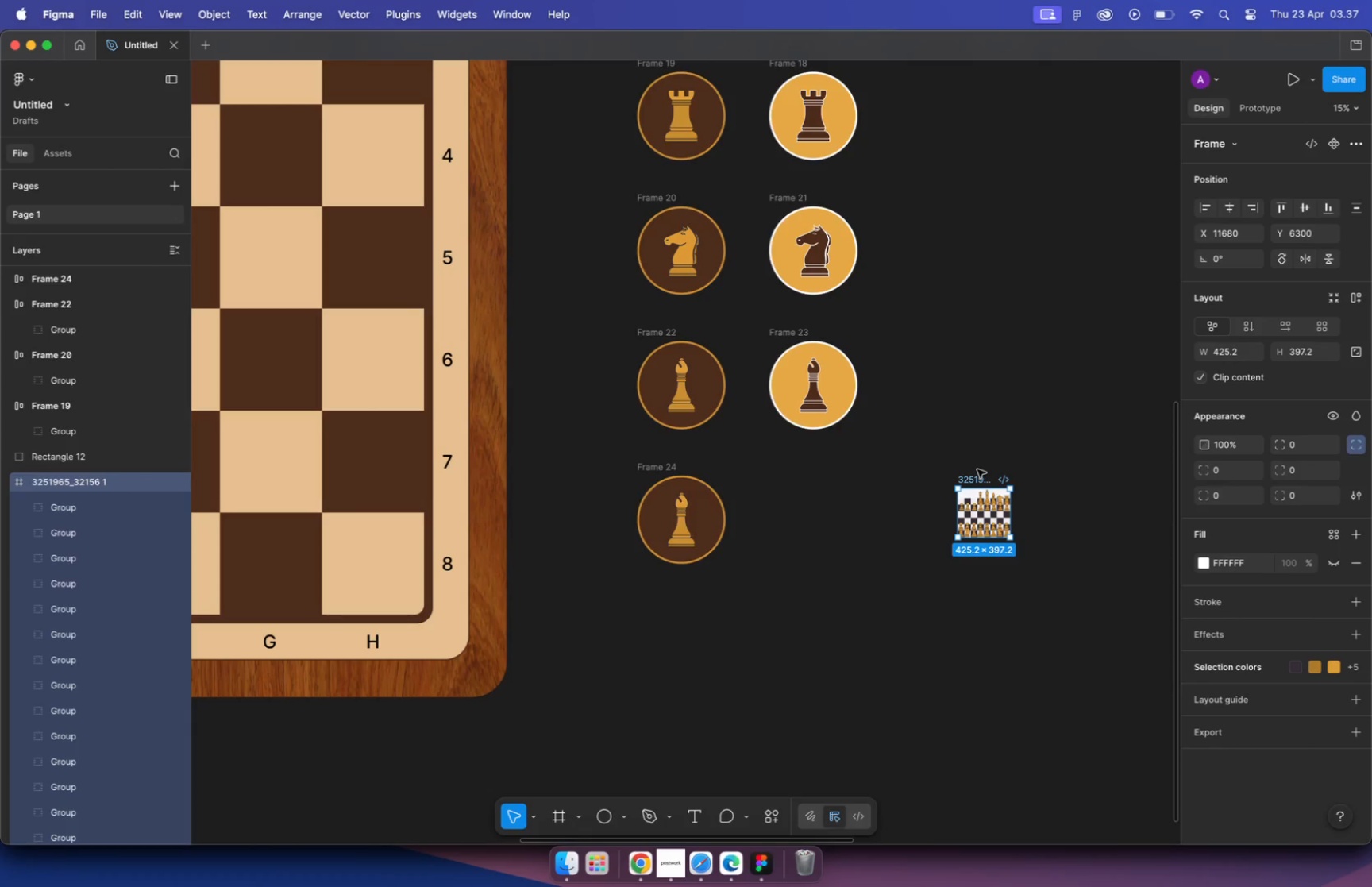 
wait(20.91)
 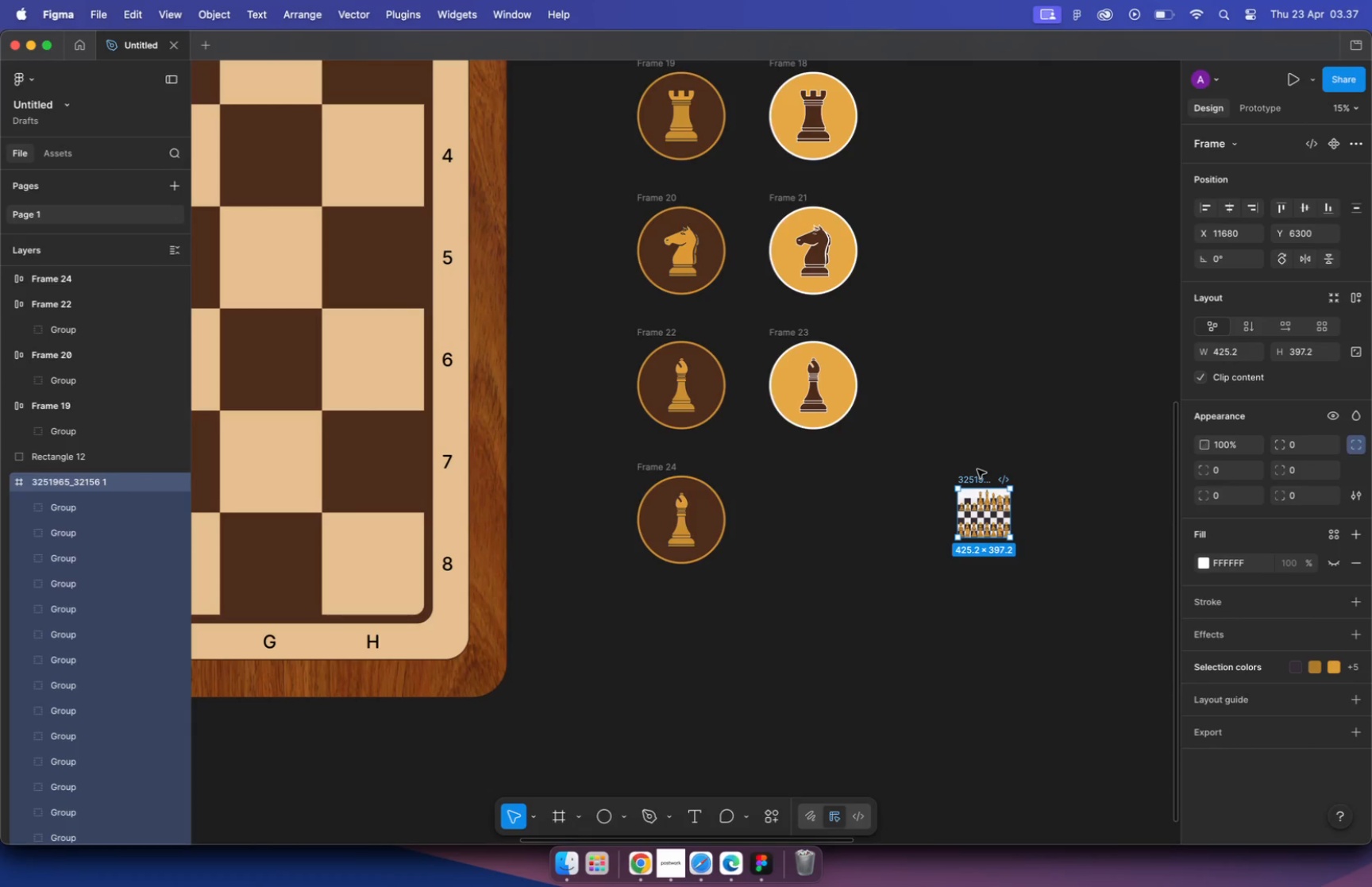 
hold_key(key=CommandLeft, duration=1.03)
scroll: coordinate [942, 508], scroll_direction: up, amount: 18.0
 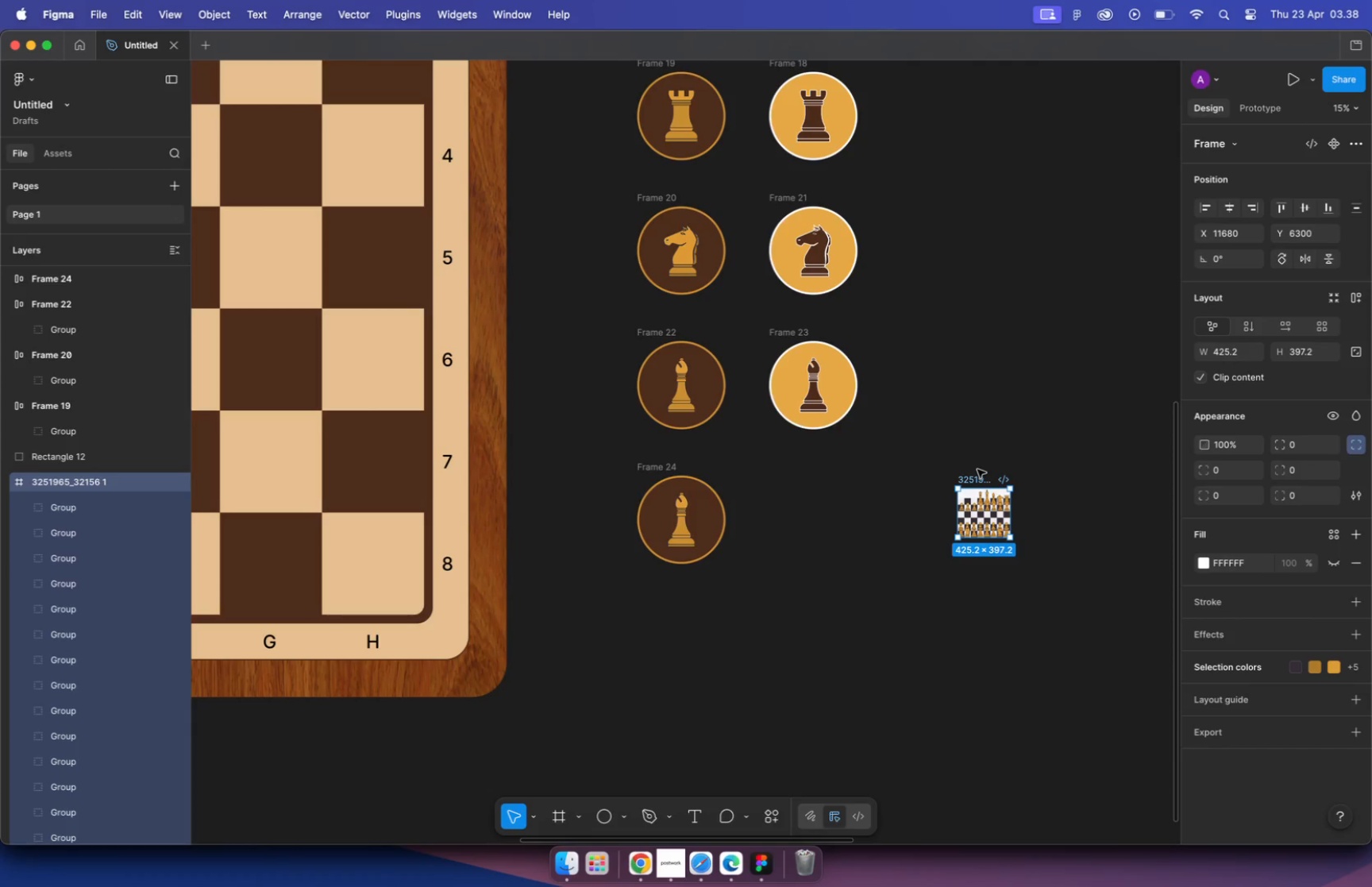 
hold_key(key=CommandLeft, duration=1.06)
scroll: coordinate [983, 433], scroll_direction: down, amount: 4.0
 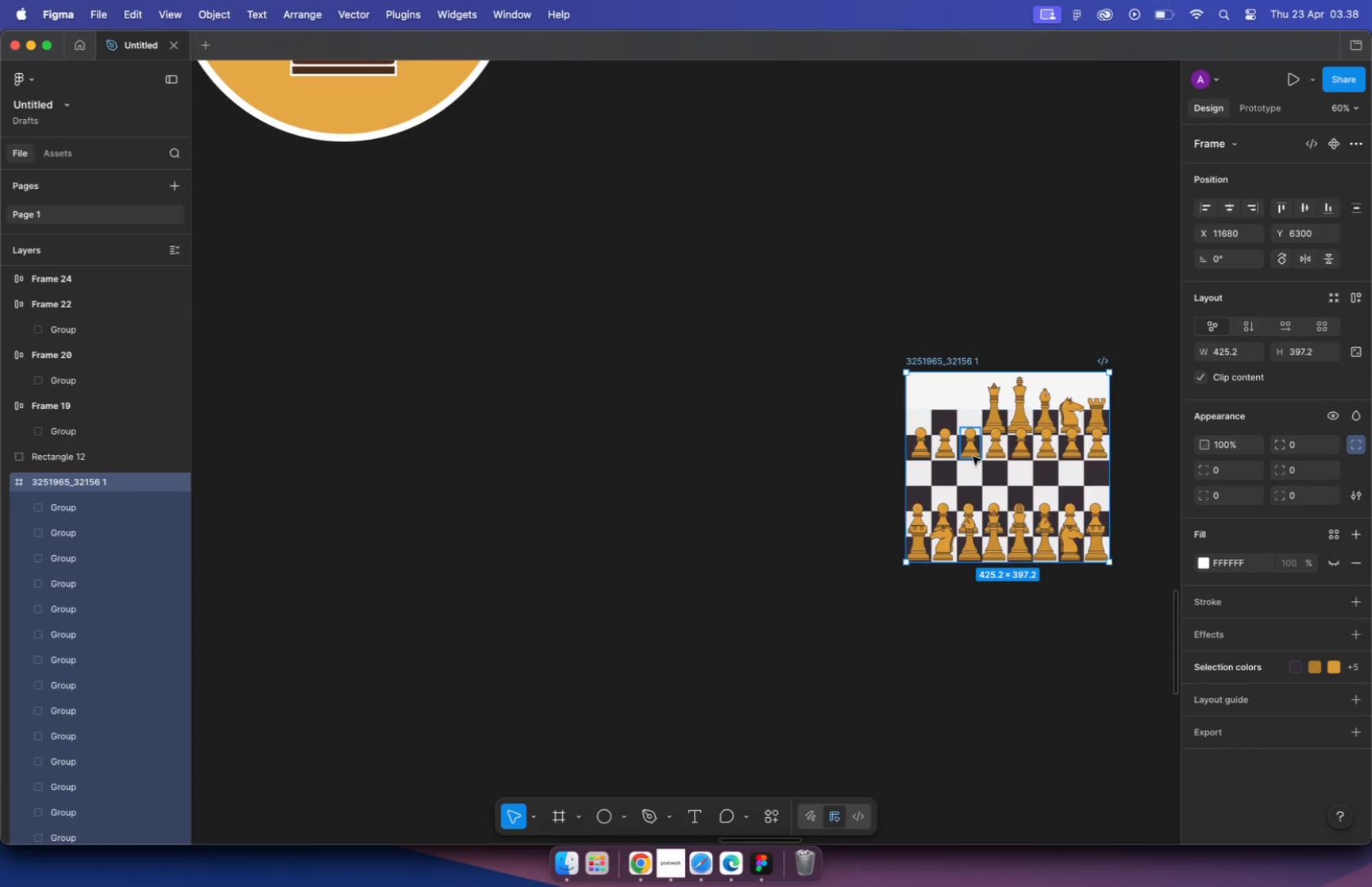 
left_click([992, 419])
 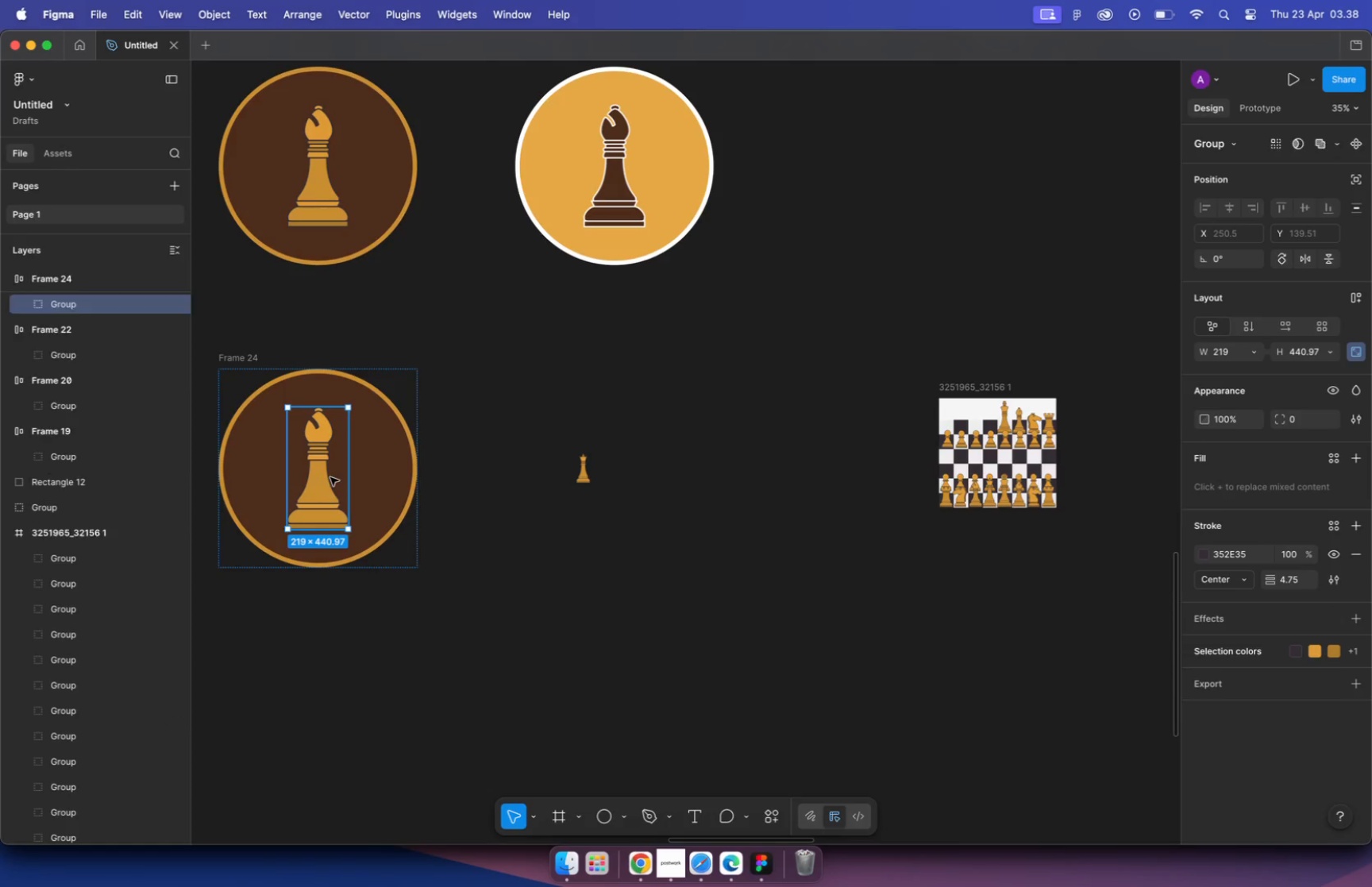 
left_click_drag(start_coordinate=[989, 420], to_coordinate=[583, 469])
 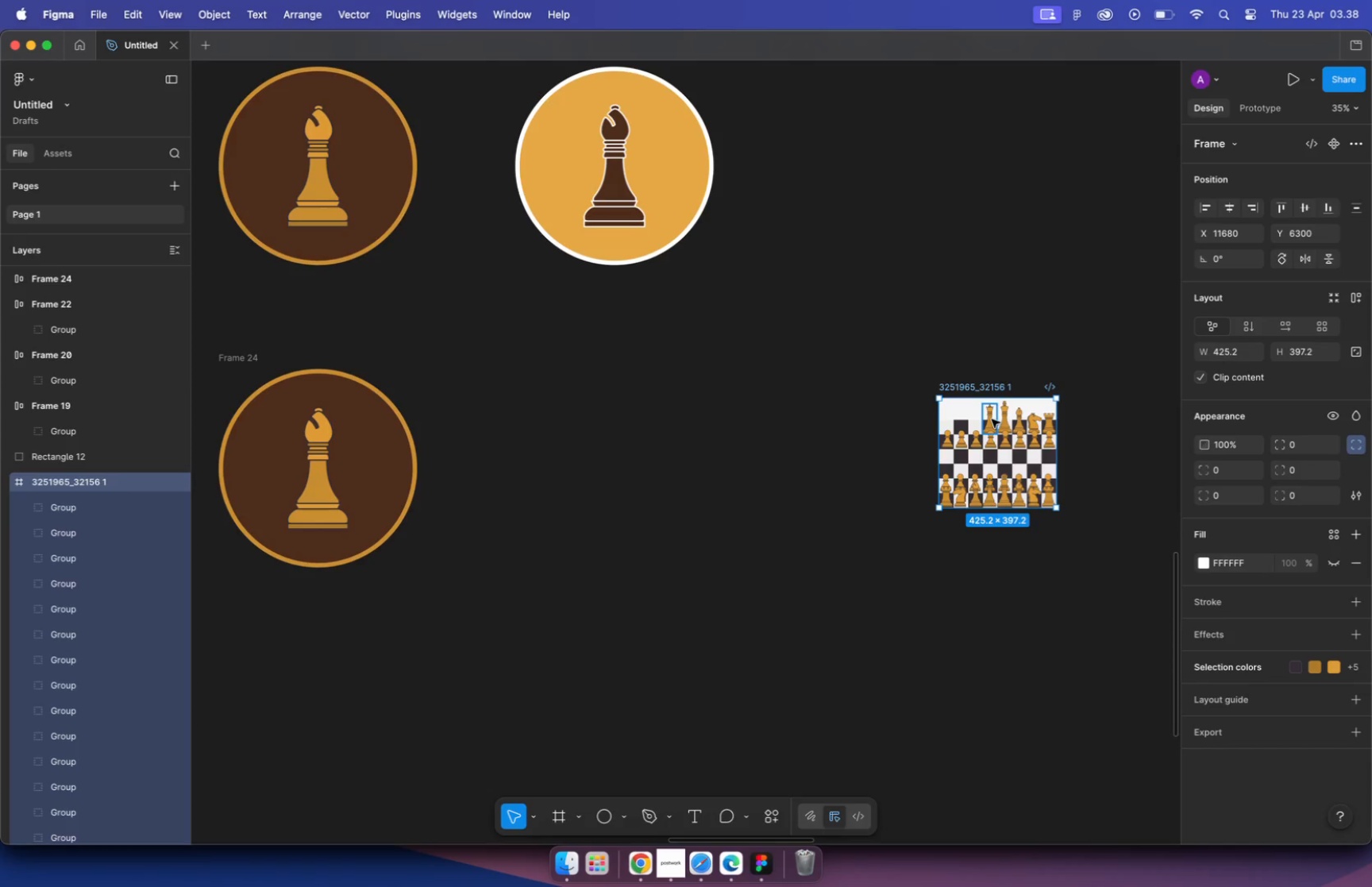 
left_click([586, 465])
 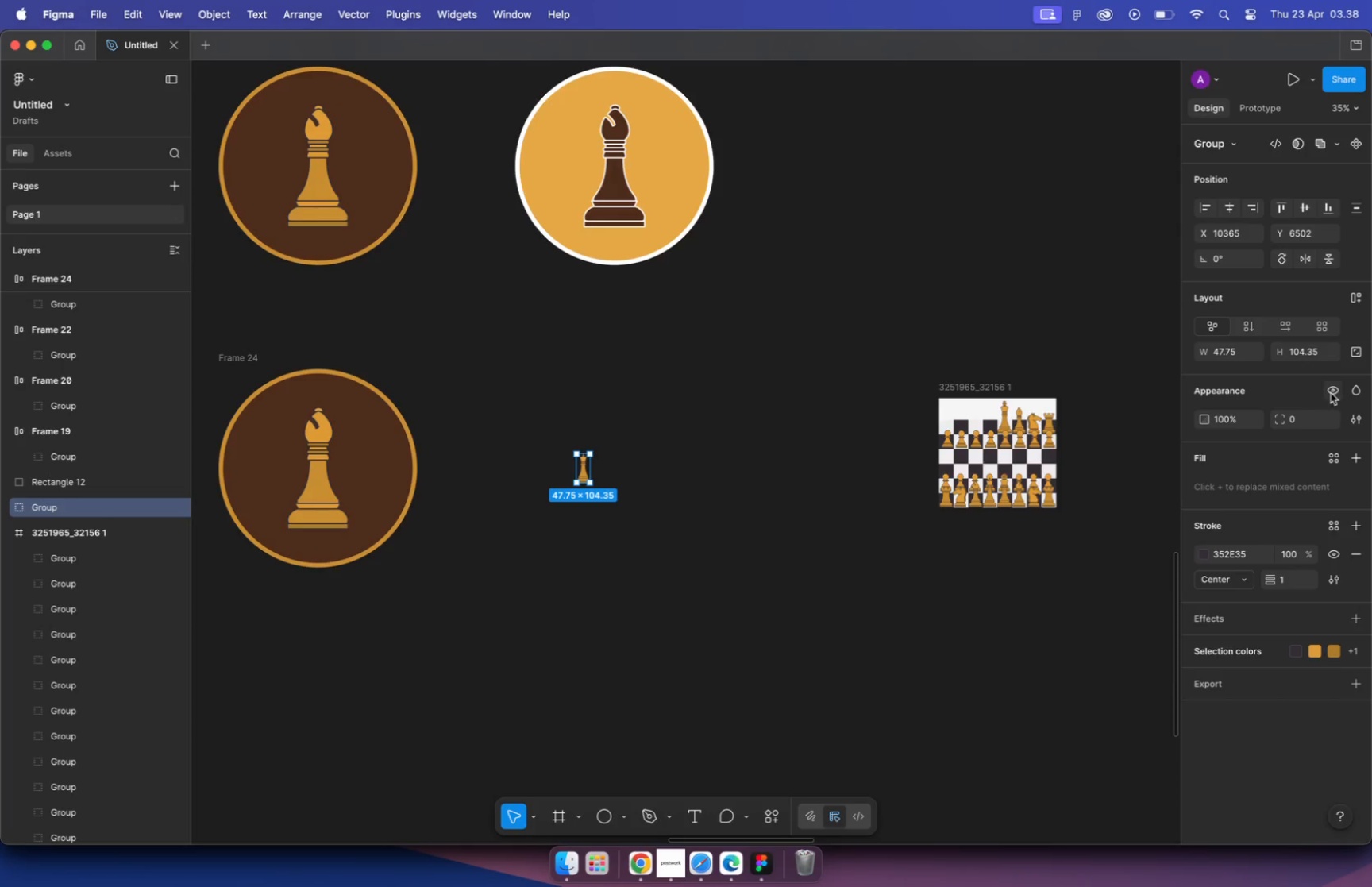 
left_click([1351, 351])
 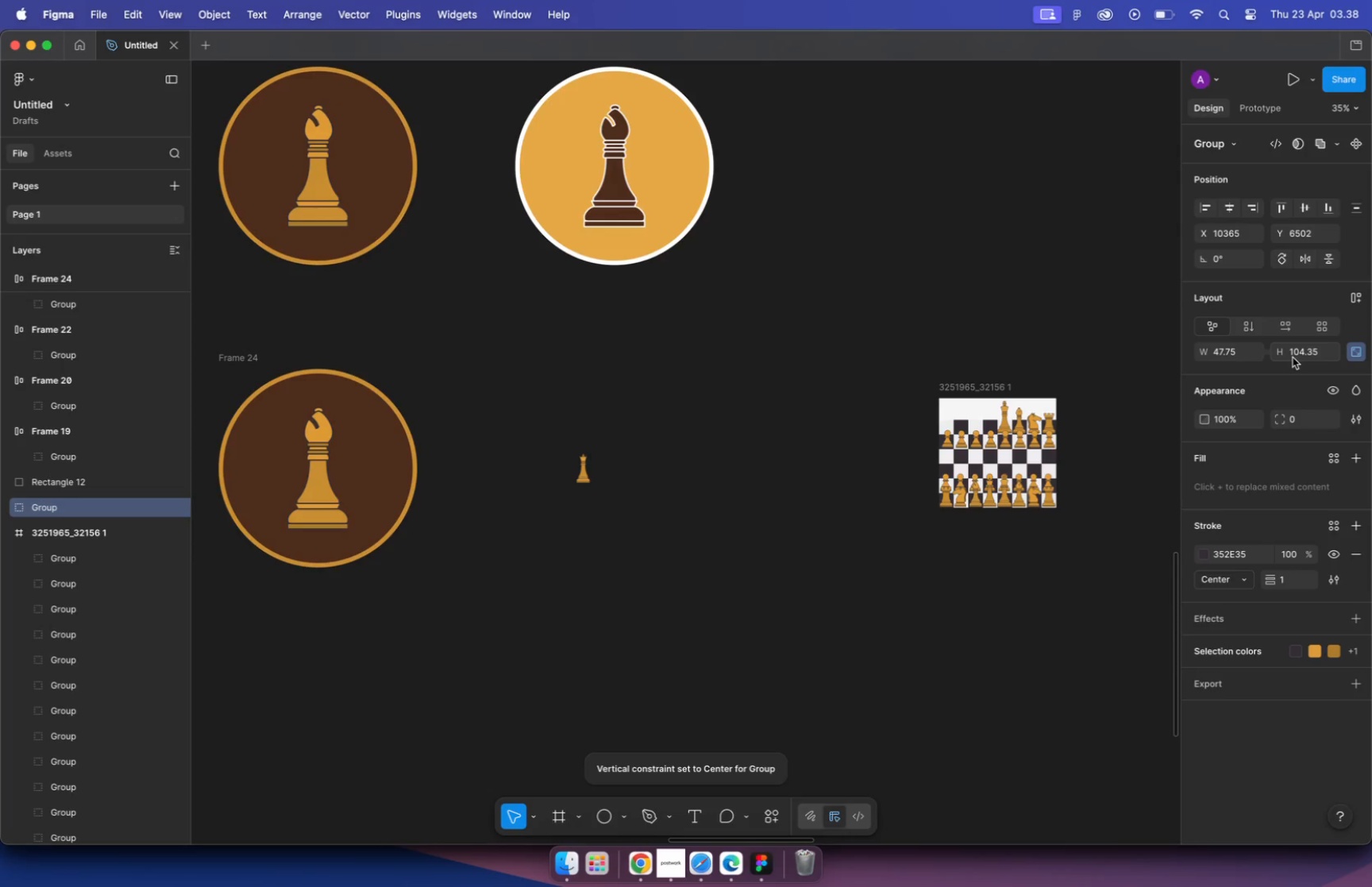 
left_click([1319, 353])
 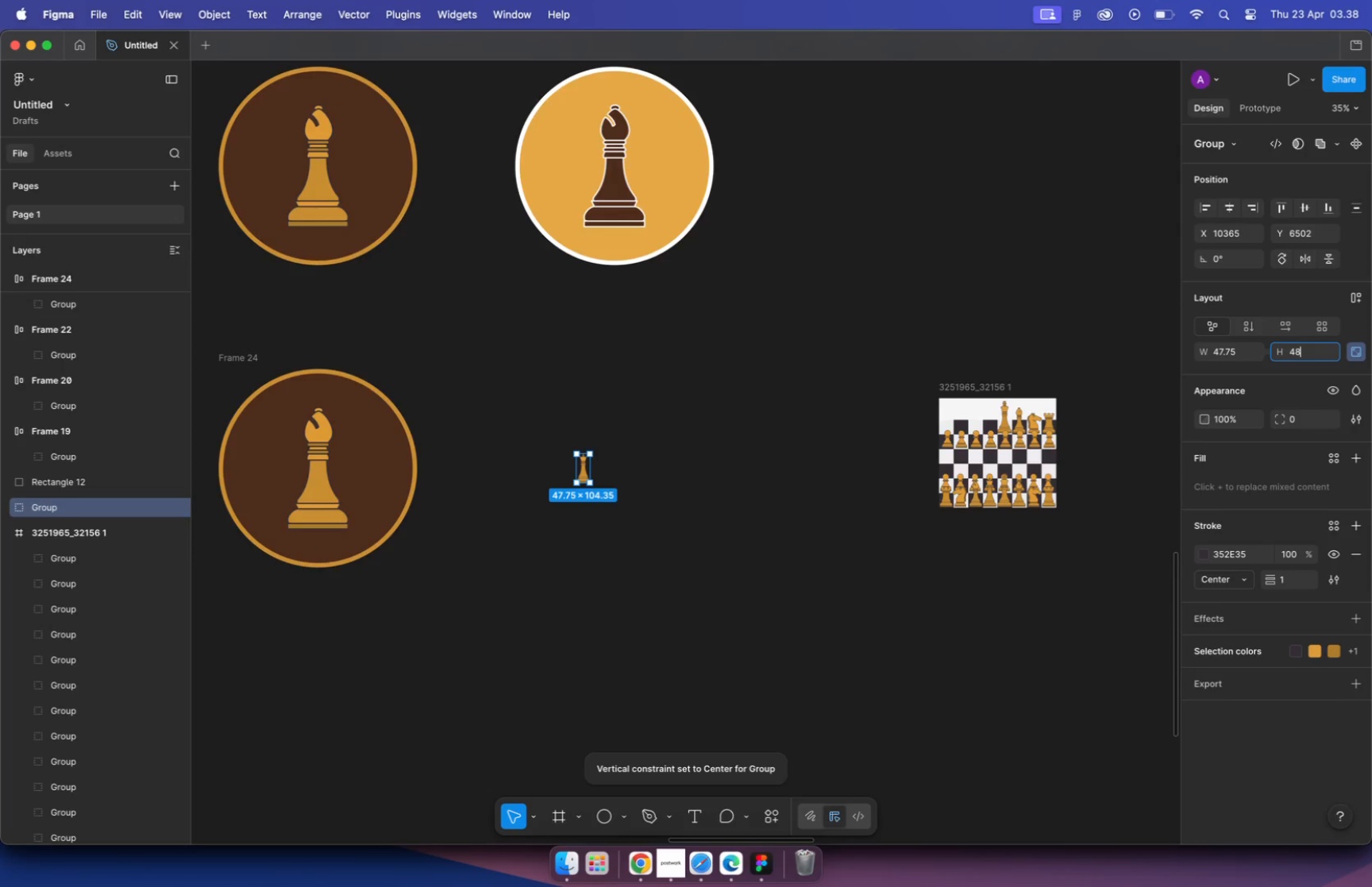 
type(480)
 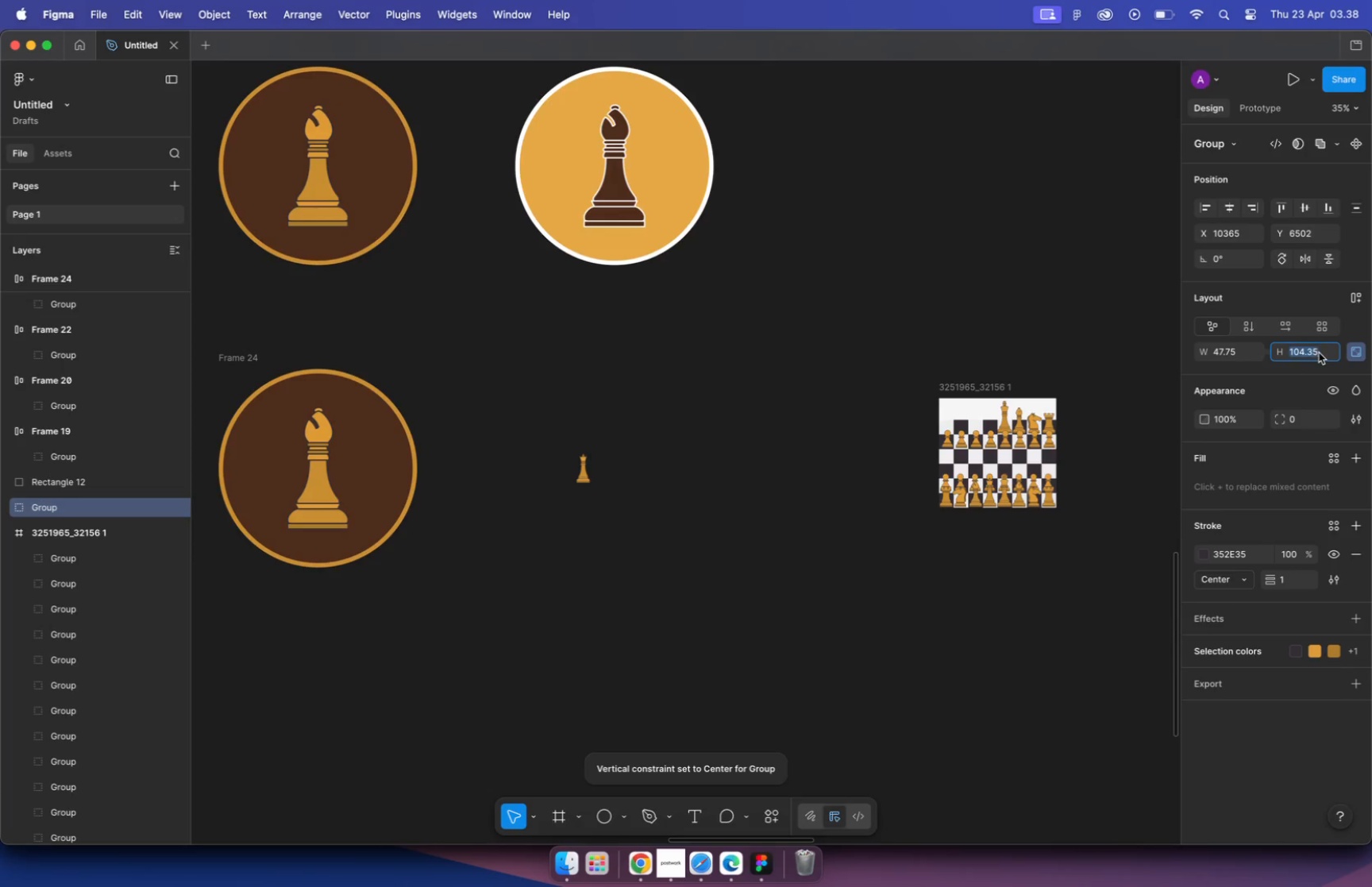 
key(Enter)
 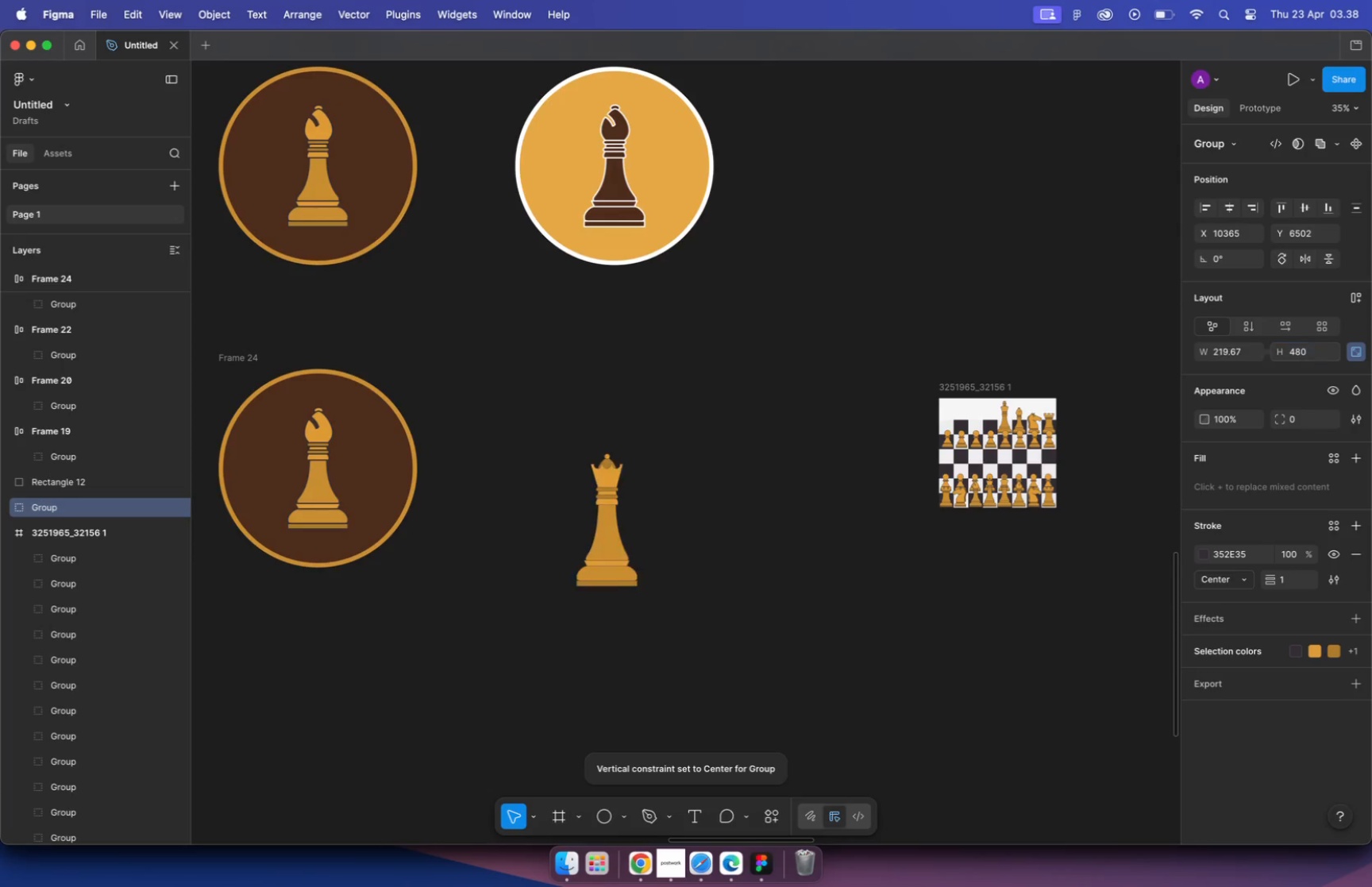 
left_click_drag(start_coordinate=[615, 516], to_coordinate=[392, 458])
 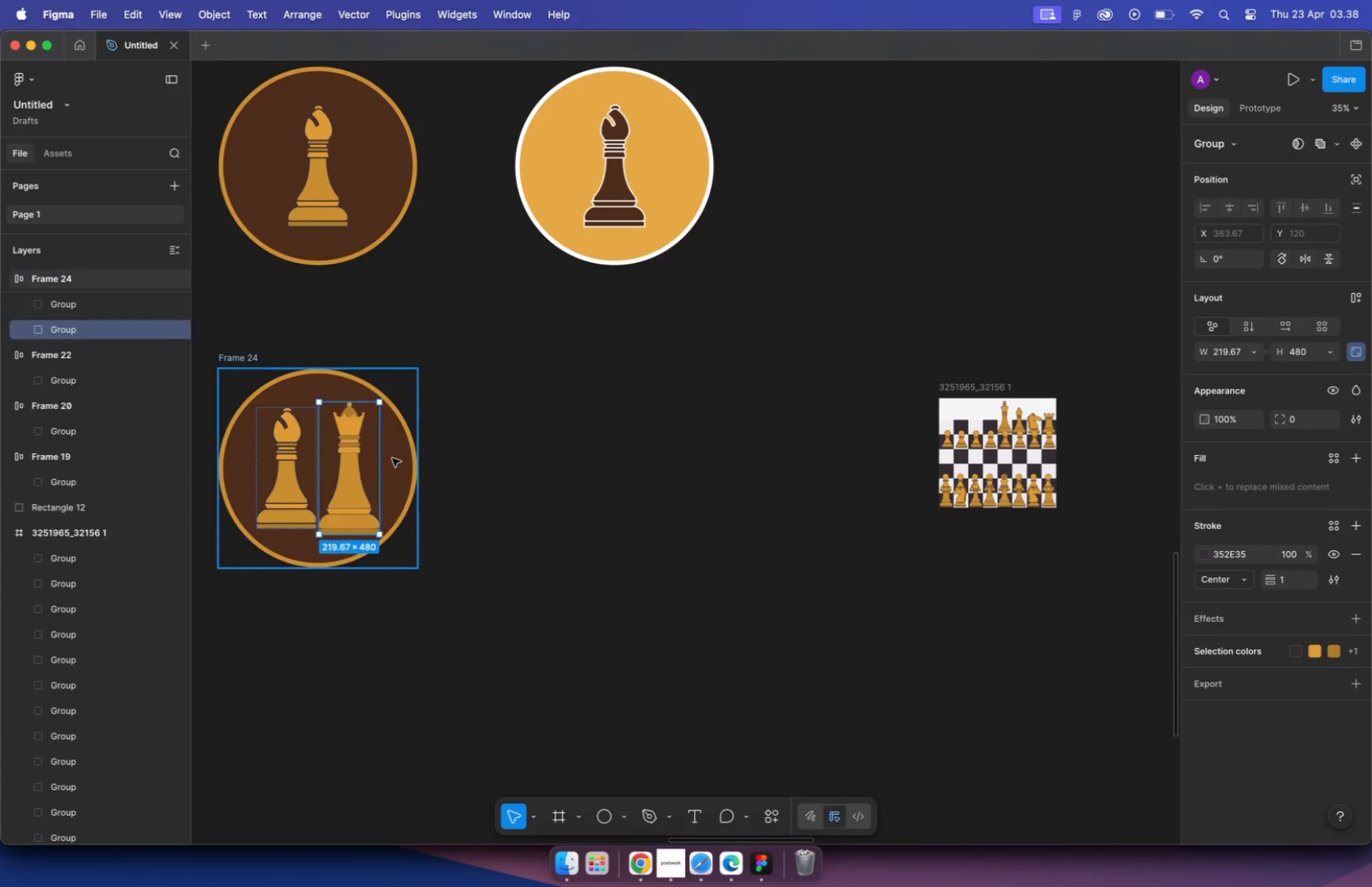 
left_click([276, 469])
 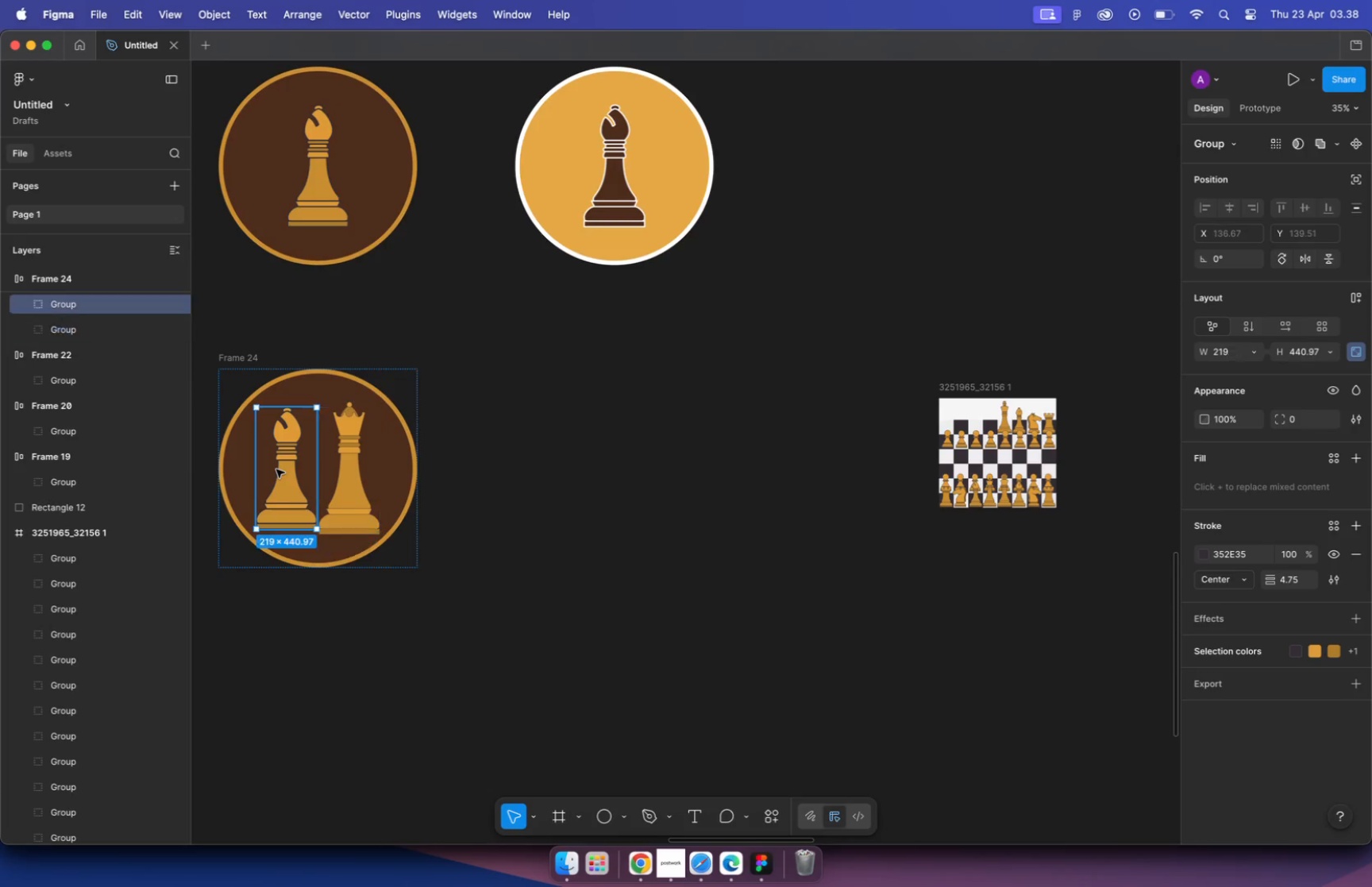 
key(Backspace)
 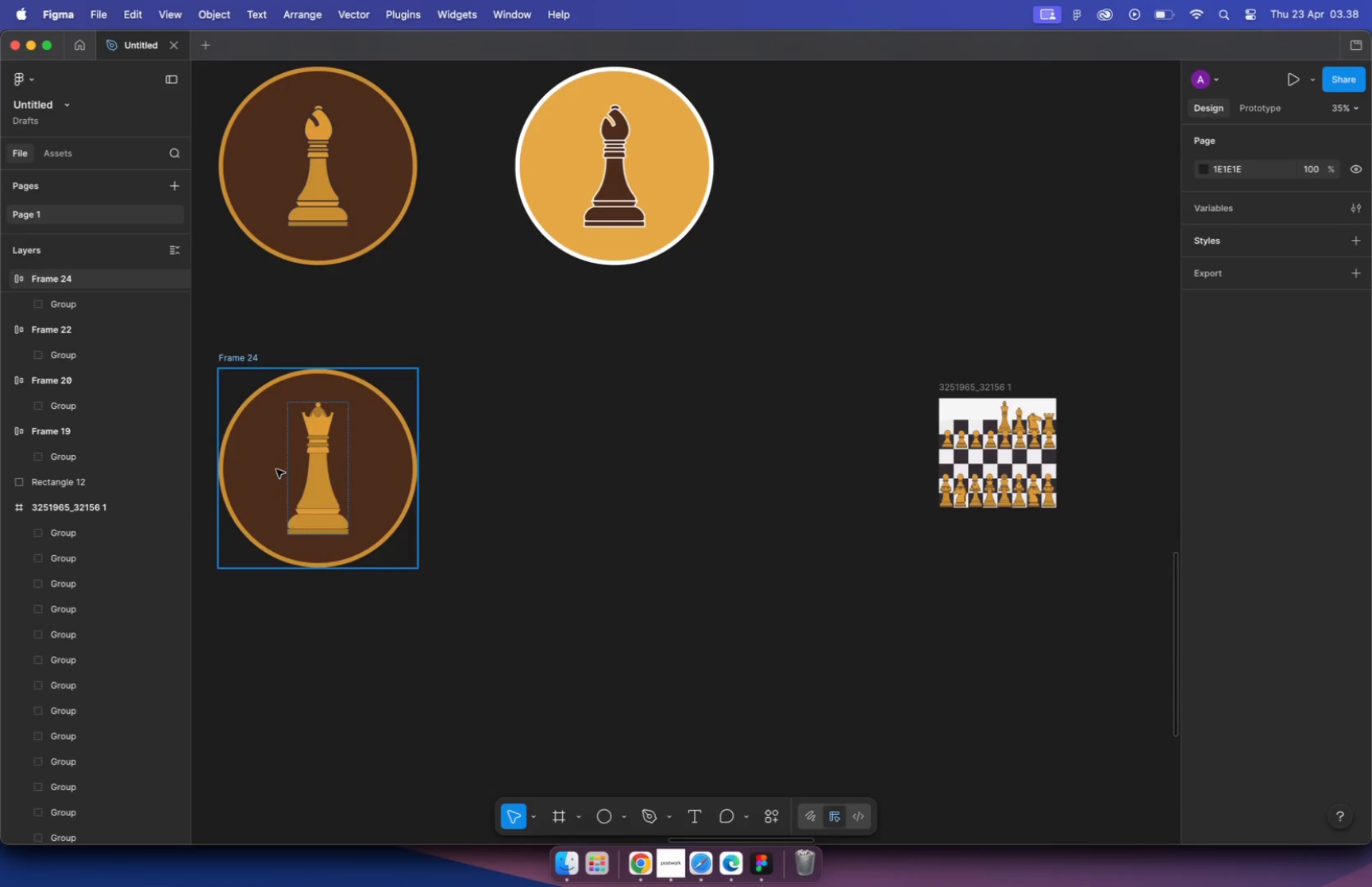 
left_click([574, 469])
 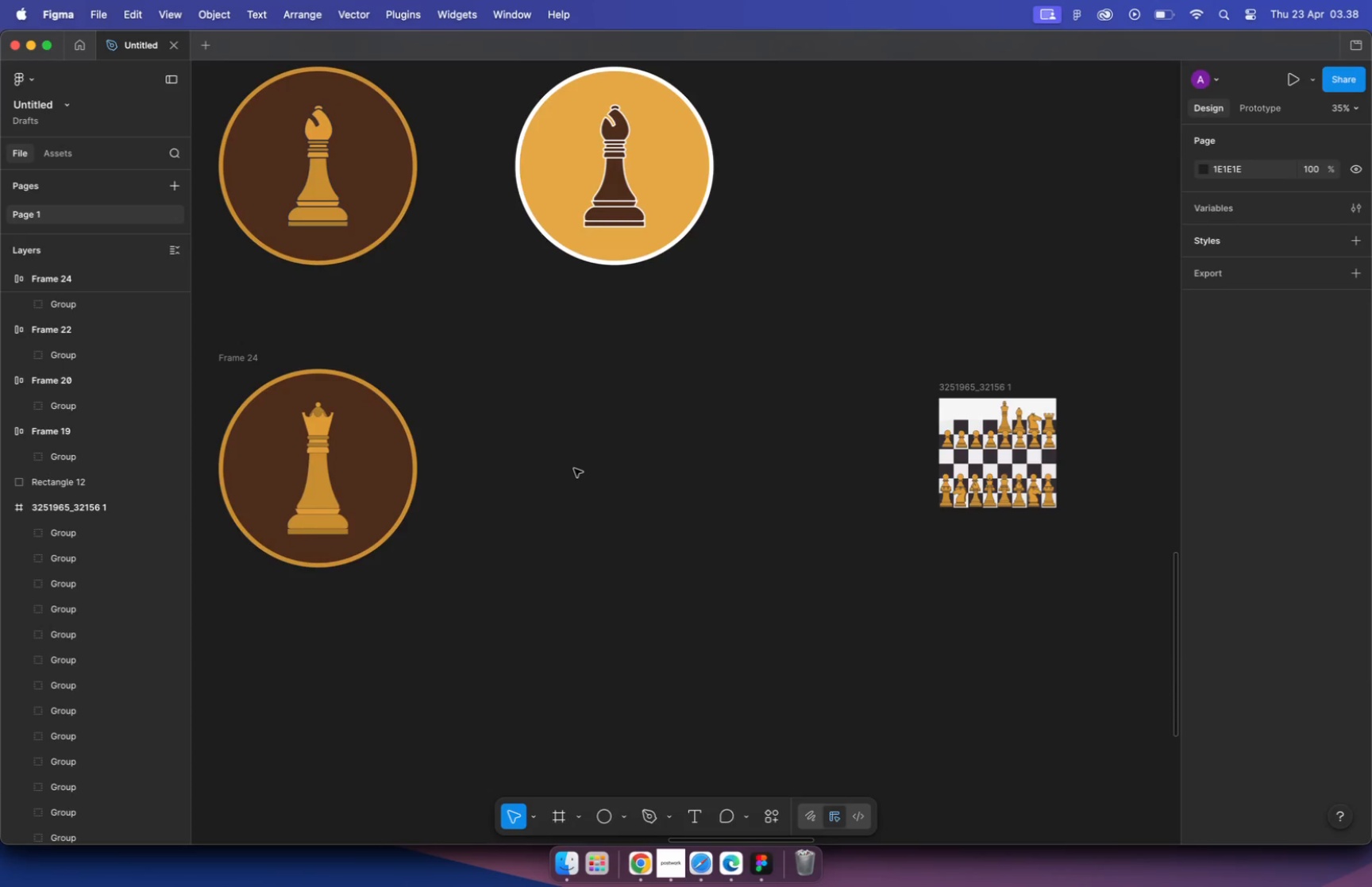 
hold_key(key=CommandLeft, duration=0.77)
scroll: coordinate [574, 468], scroll_direction: down, amount: 6.0
 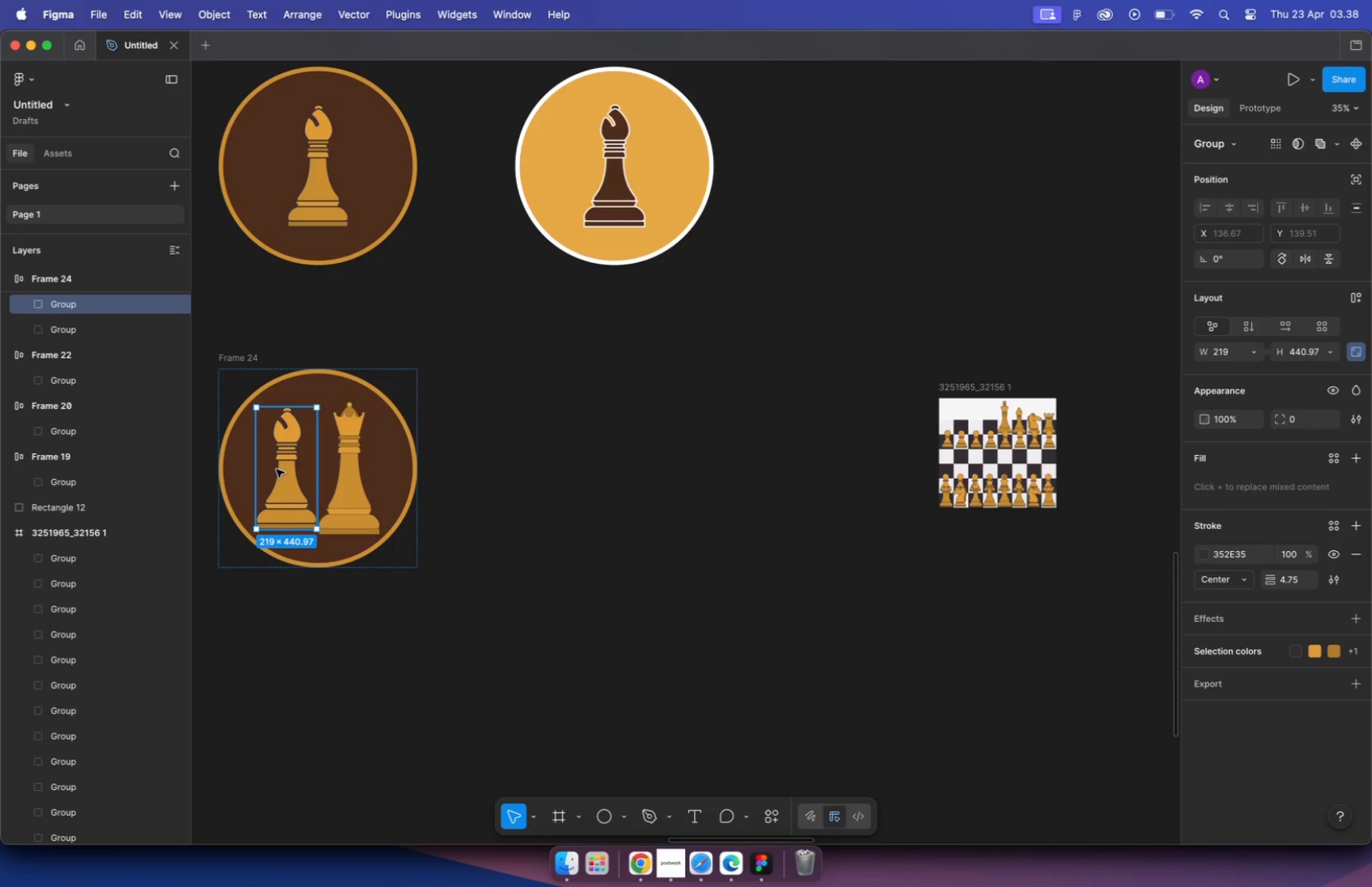 
key(Meta+CommandLeft)
 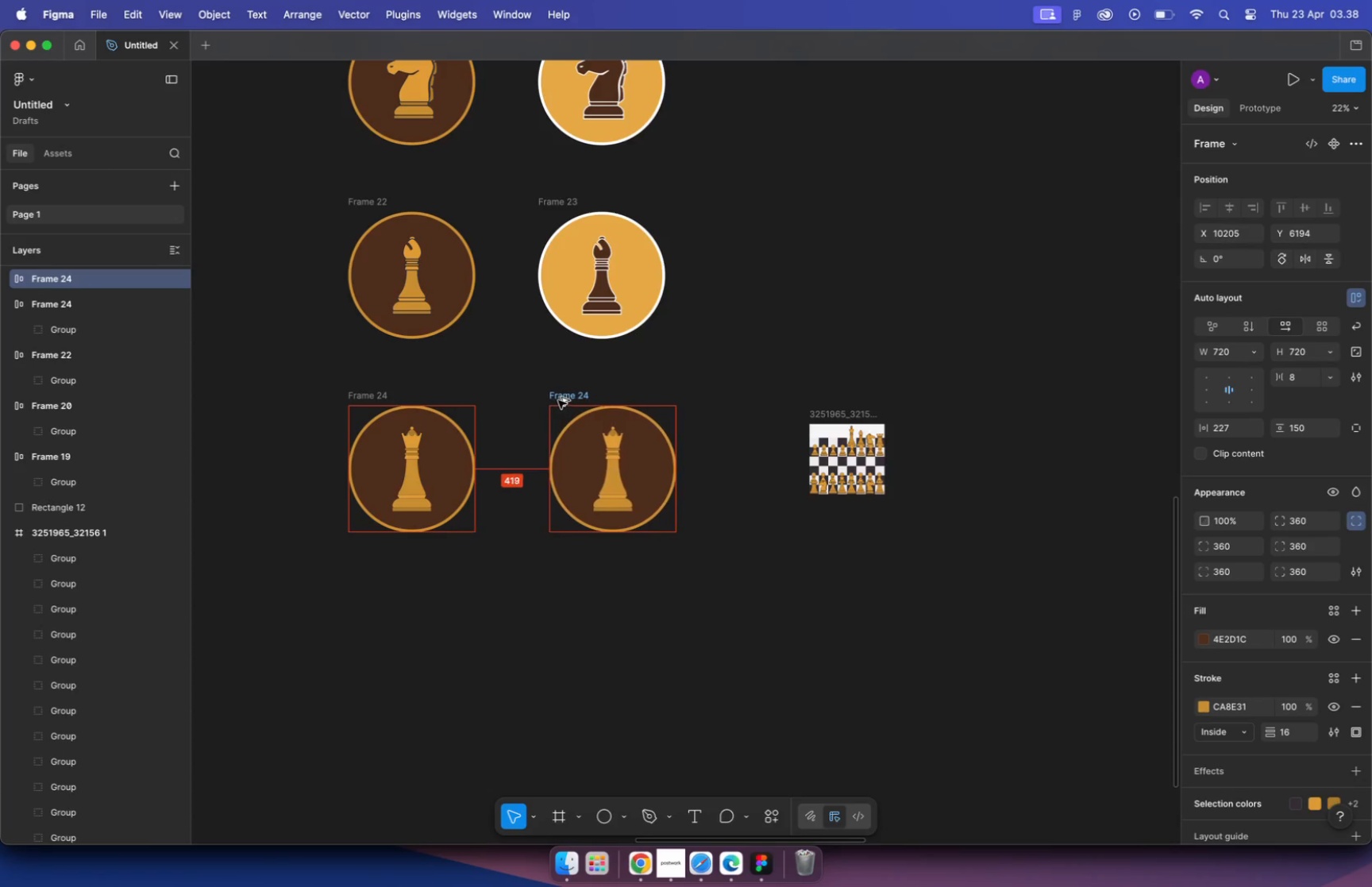 
scroll: coordinate [492, 430], scroll_direction: up, amount: 1.0
 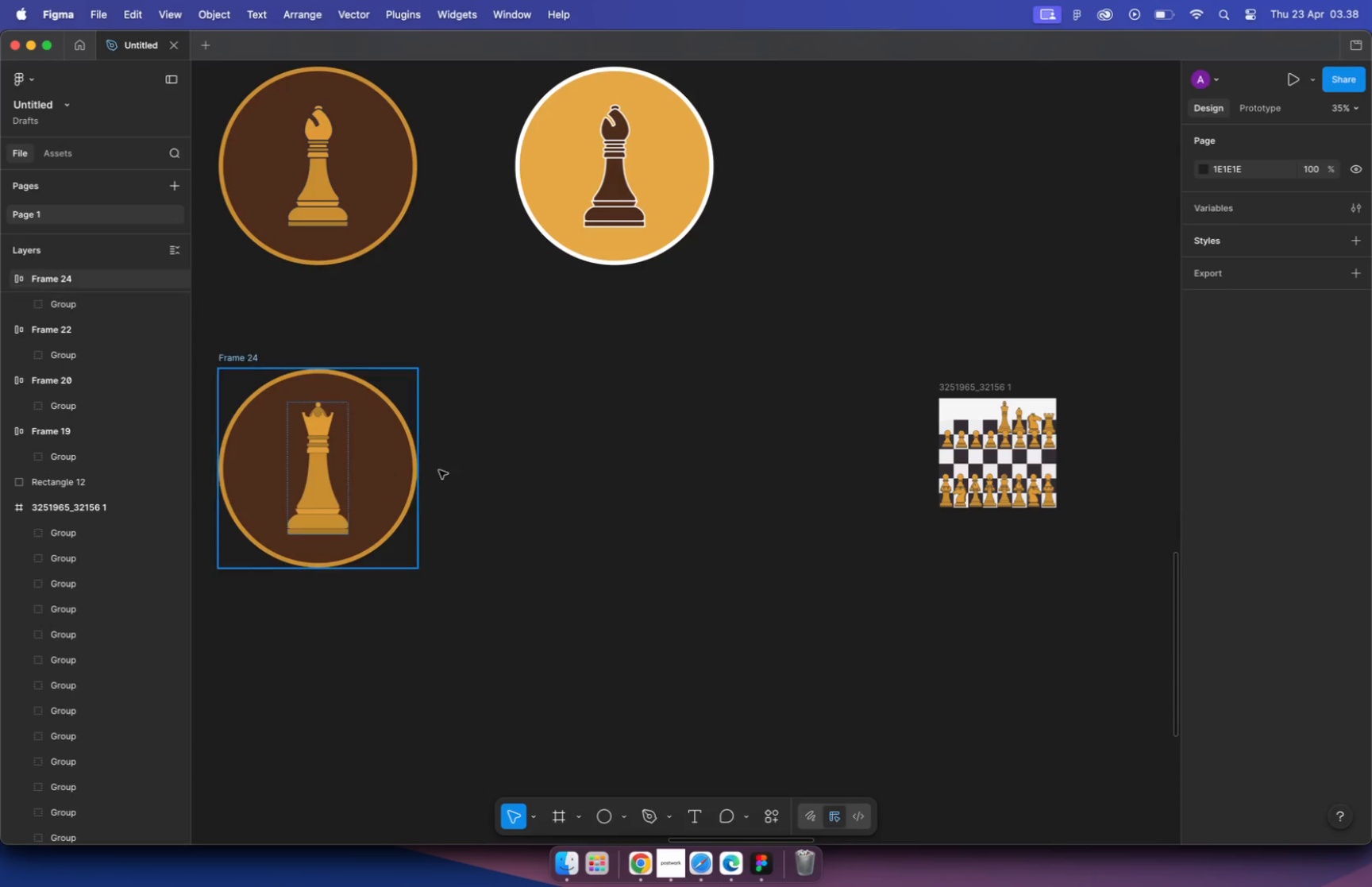 
left_click_drag(start_coordinate=[357, 396], to_coordinate=[548, 398])
 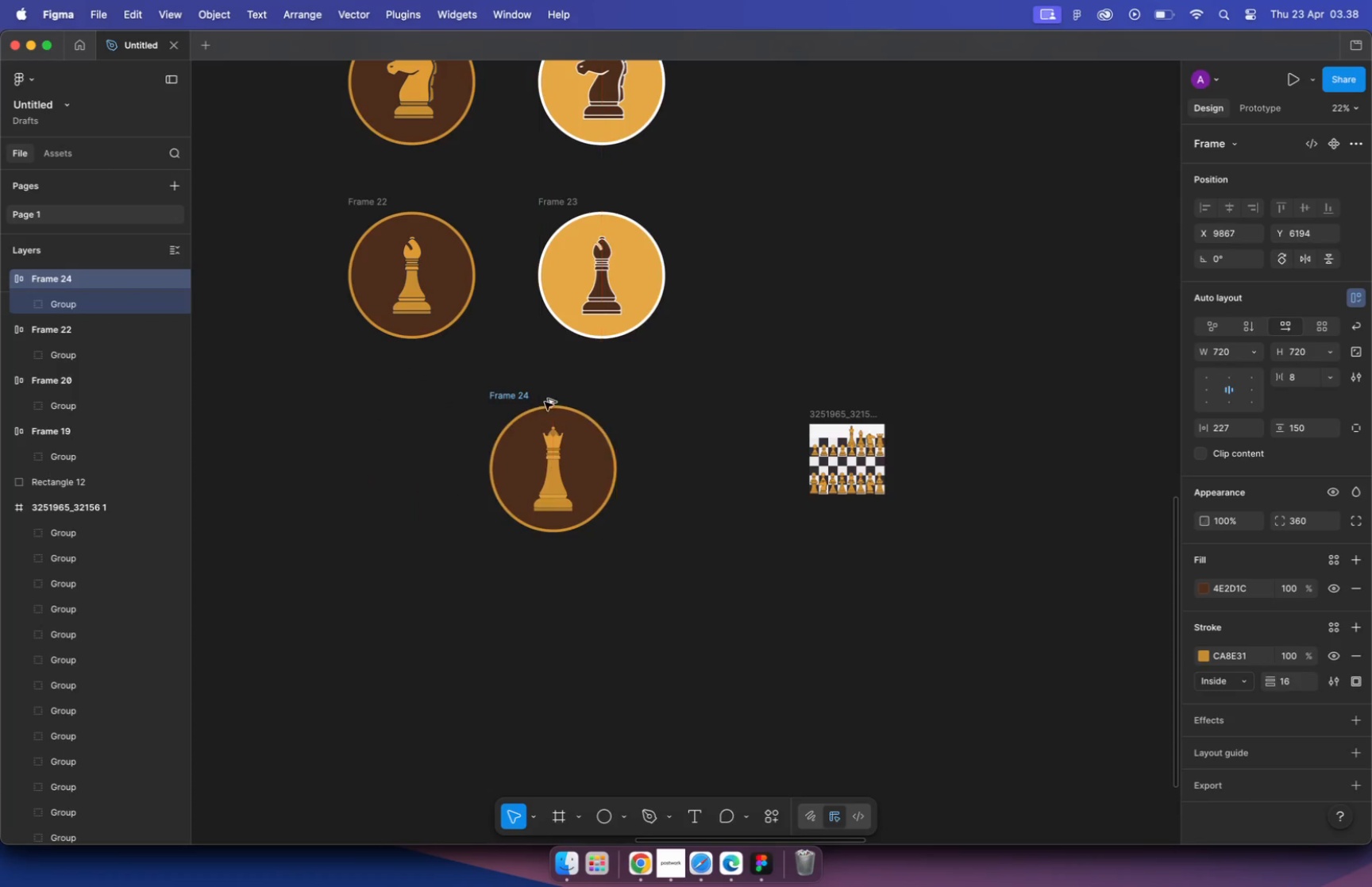 
hold_key(key=ShiftLeft, duration=2.15)
 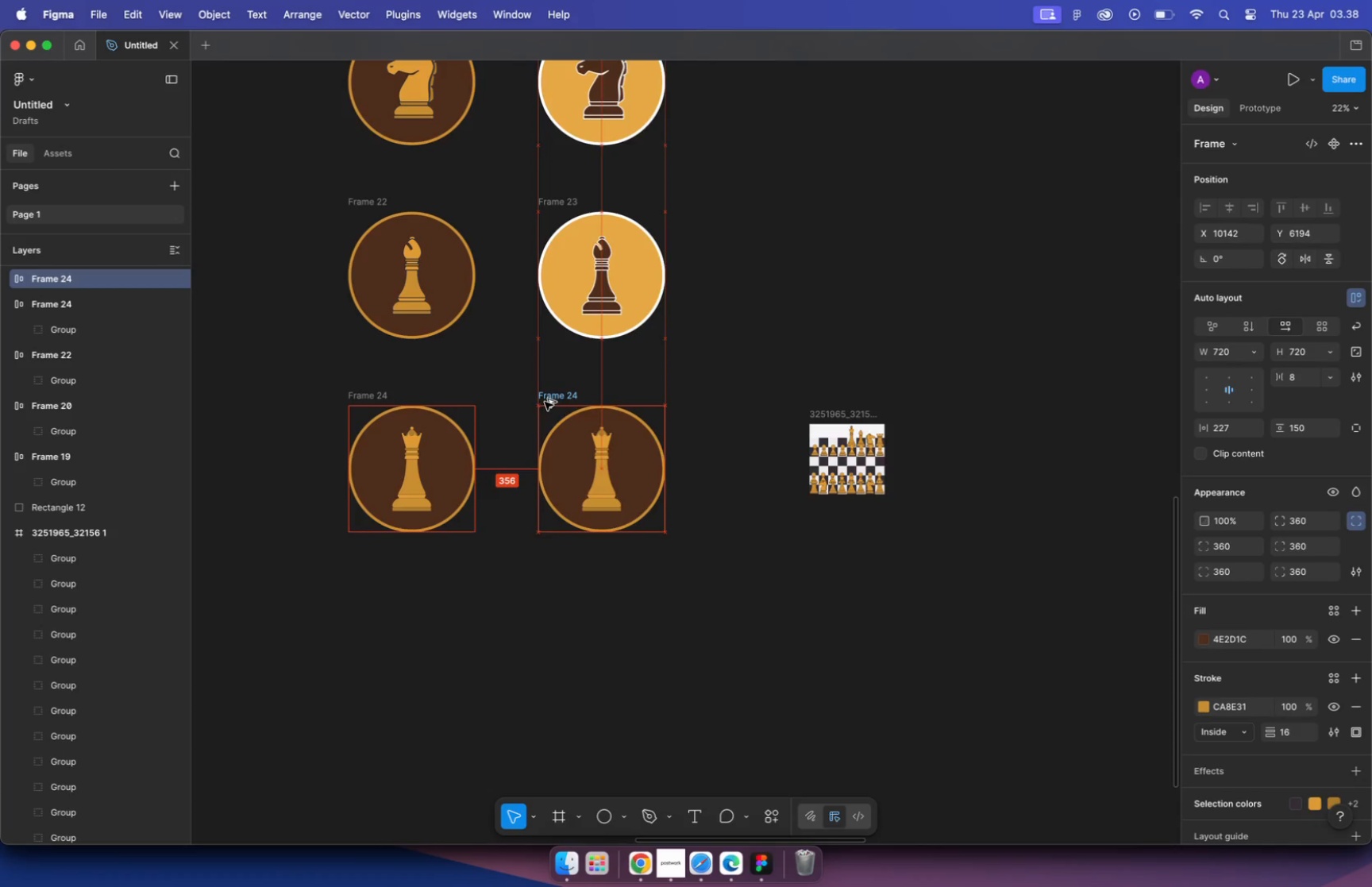 
hold_key(key=OptionLeft, duration=1.88)
 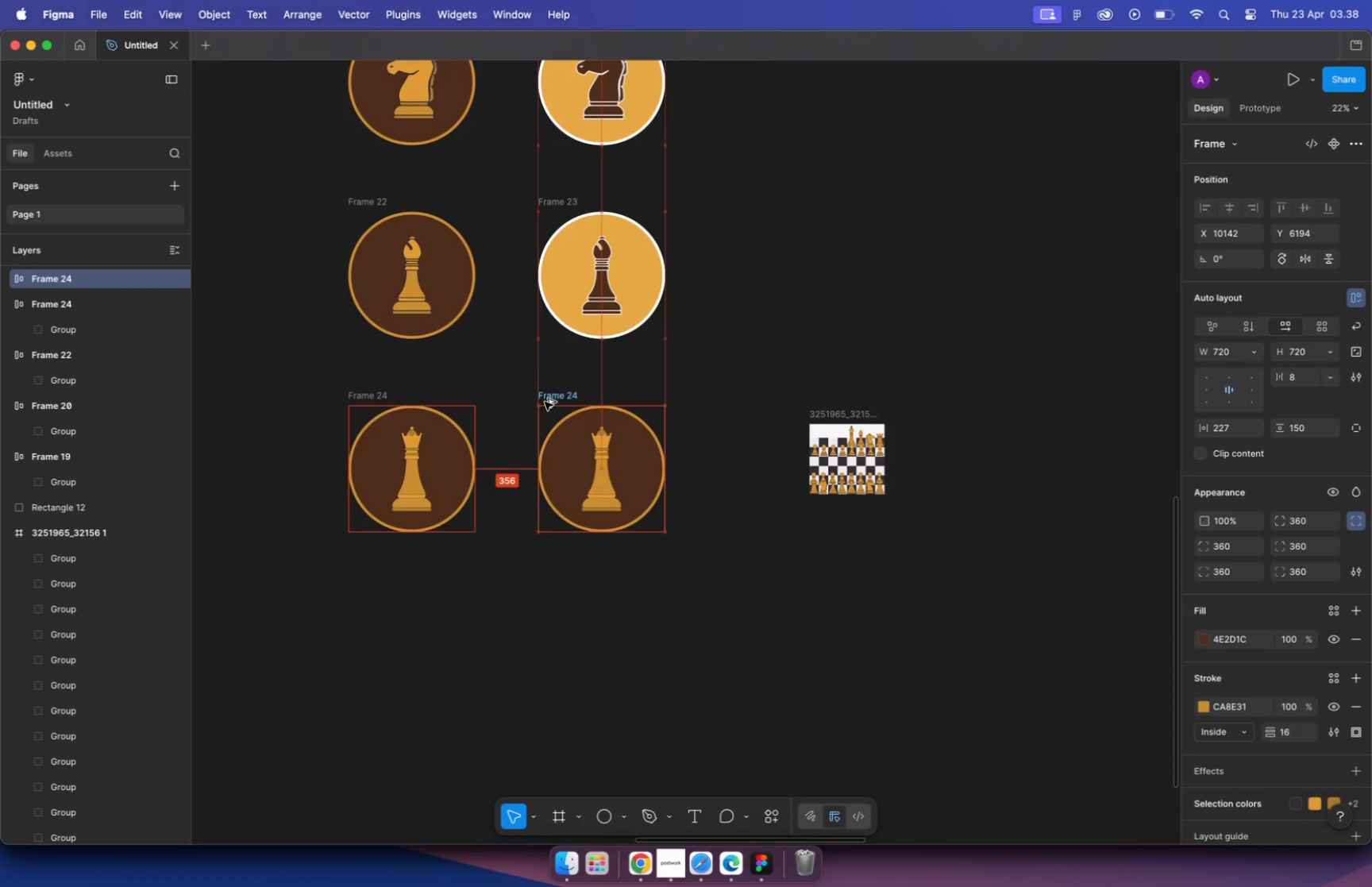 
key(Meta+CommandLeft)
 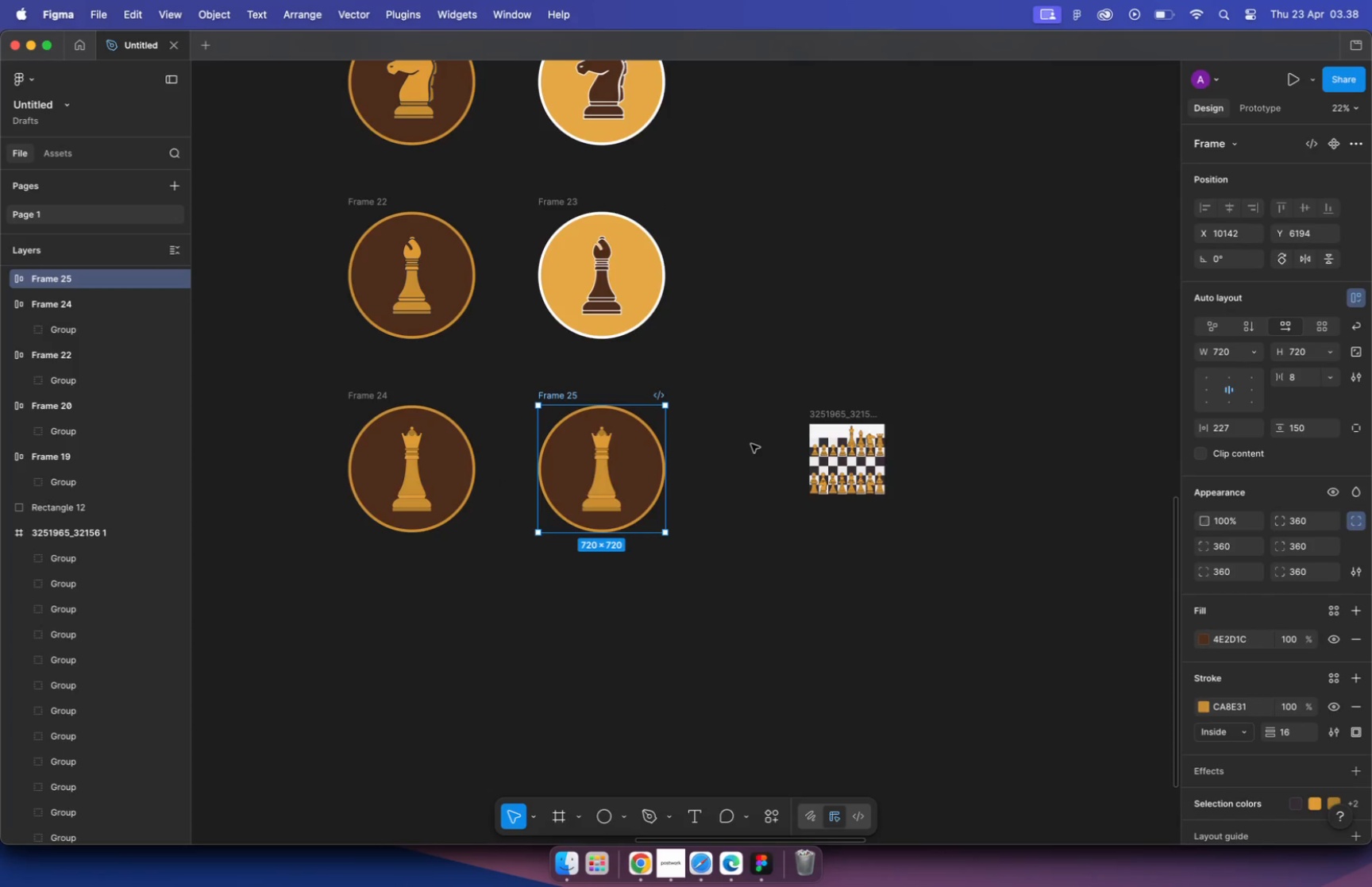 
key(Meta+Z)
 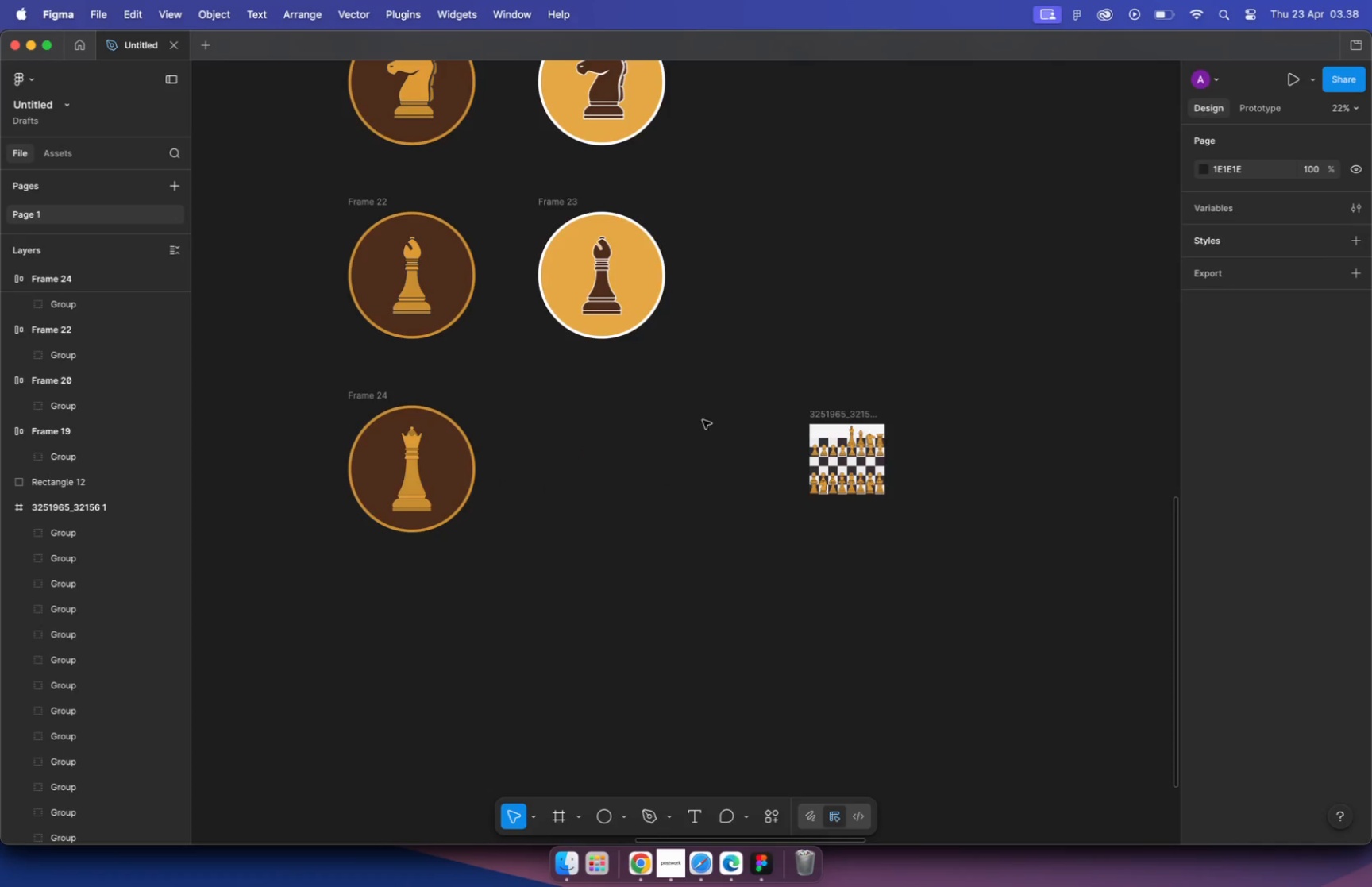 
left_click_drag(start_coordinate=[560, 202], to_coordinate=[573, 396])
 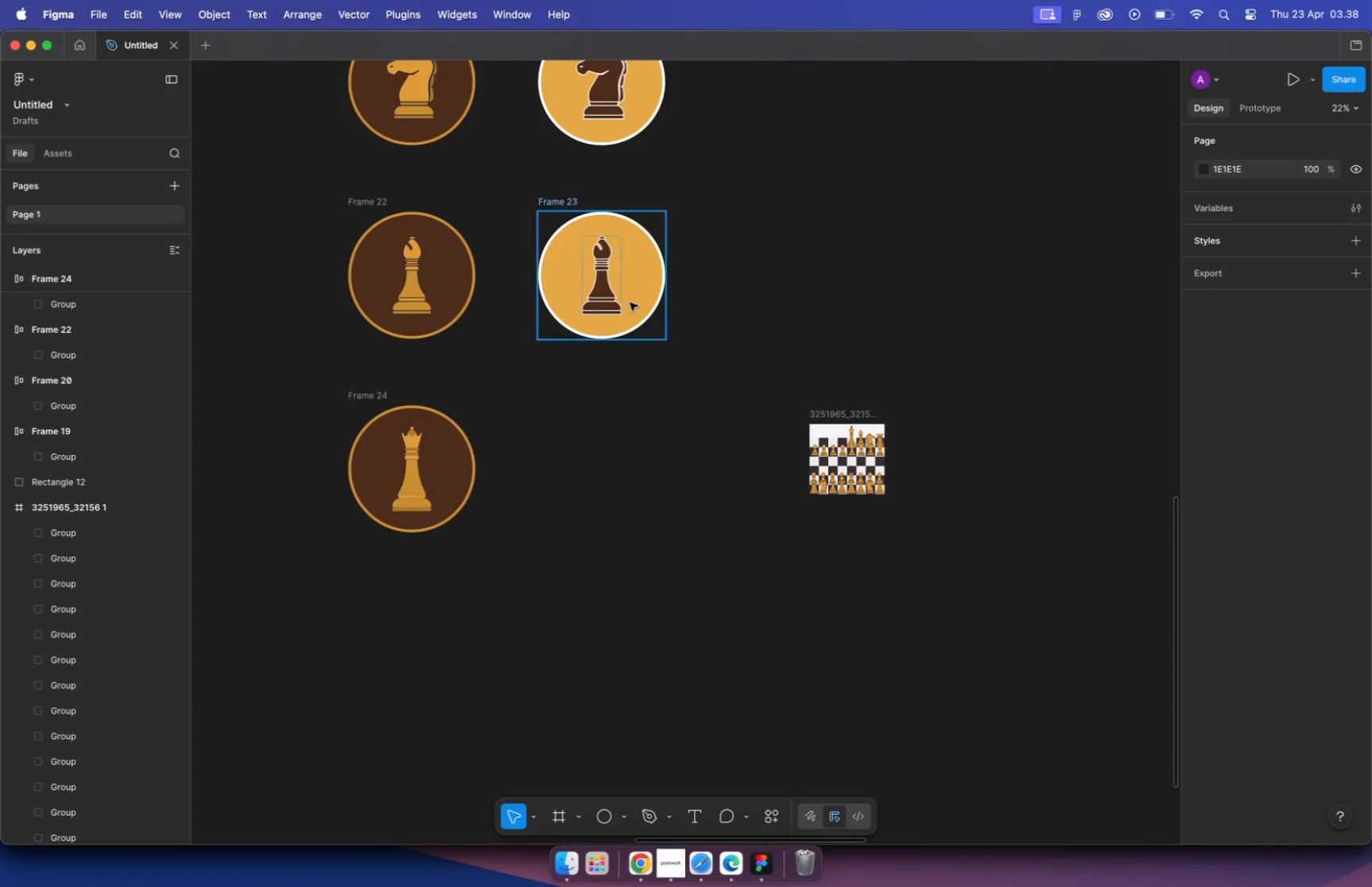 
hold_key(key=ShiftLeft, duration=1.15)
 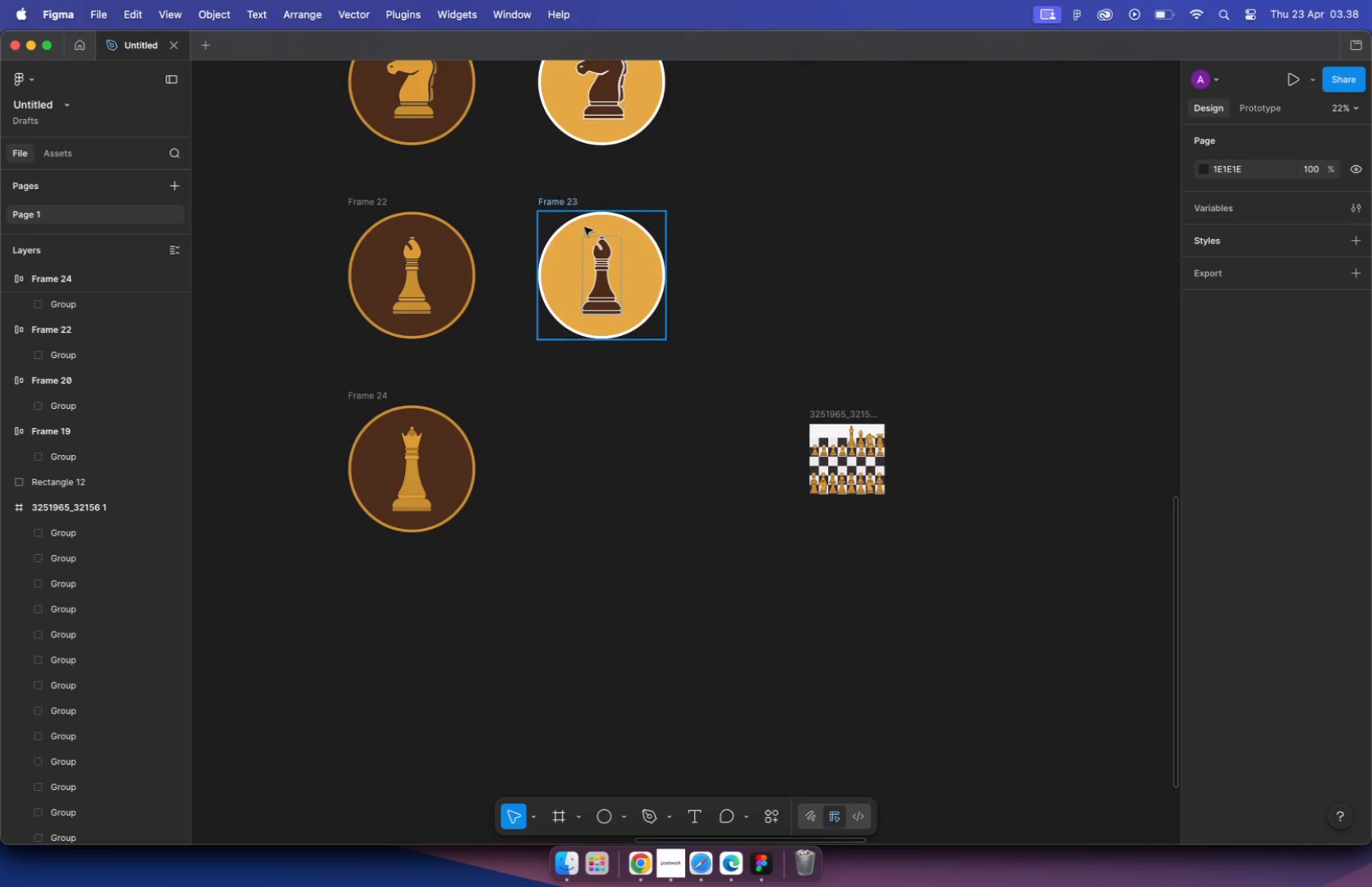 
hold_key(key=OptionLeft, duration=0.9)
 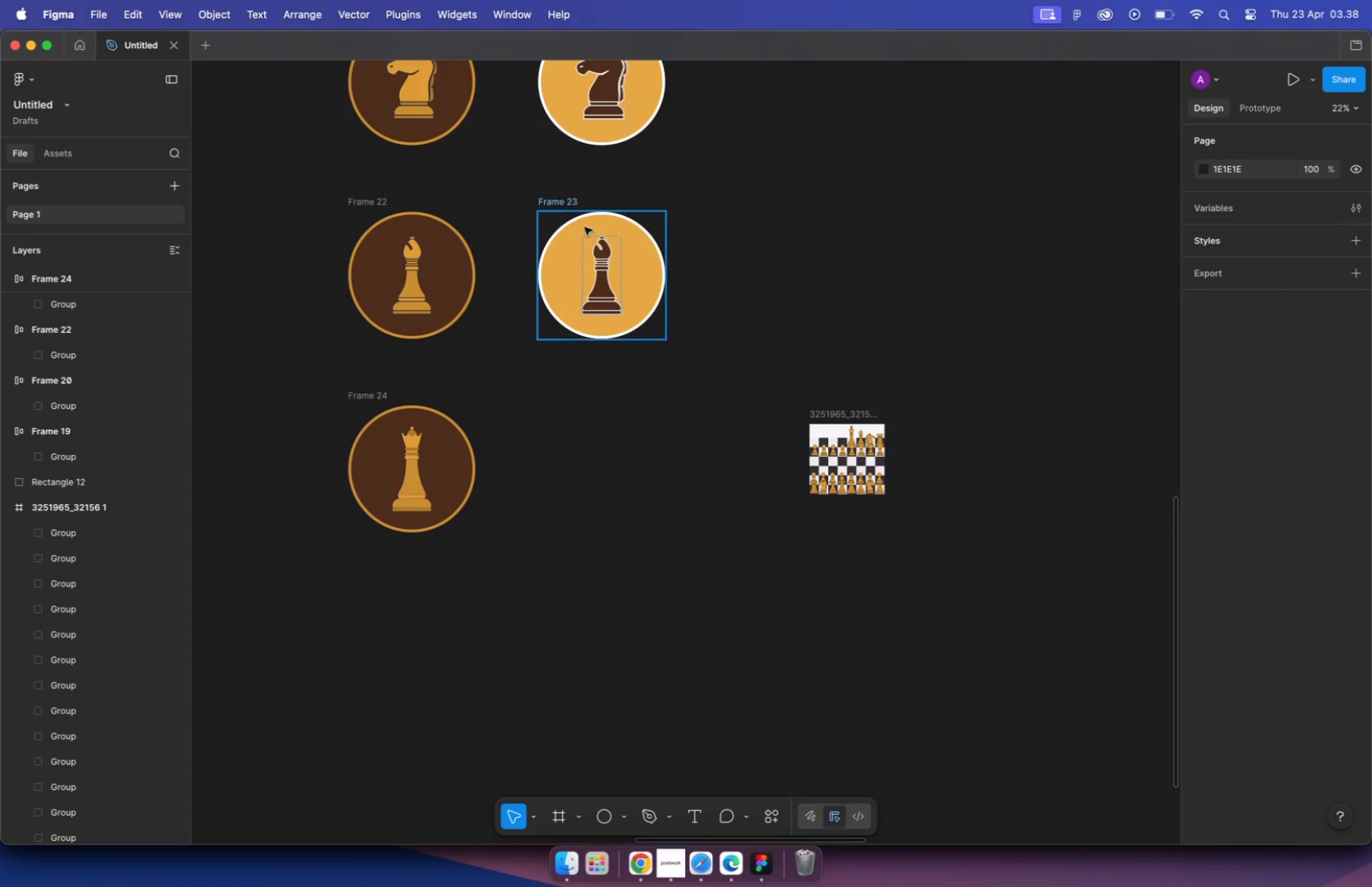 
left_click([760, 465])
 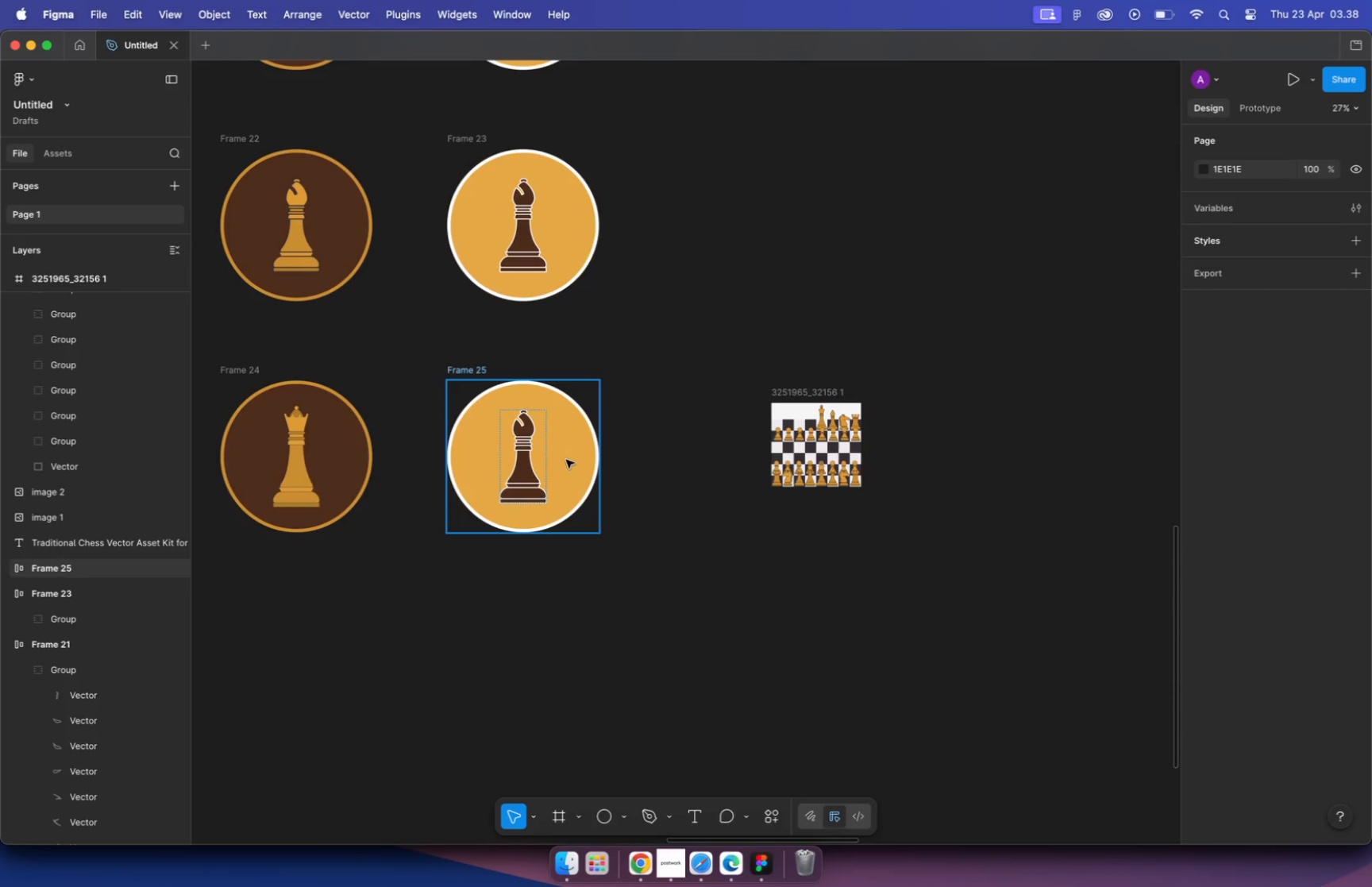 
hold_key(key=CommandLeft, duration=2.98)
scroll: coordinate [863, 451], scroll_direction: up, amount: 19.0
 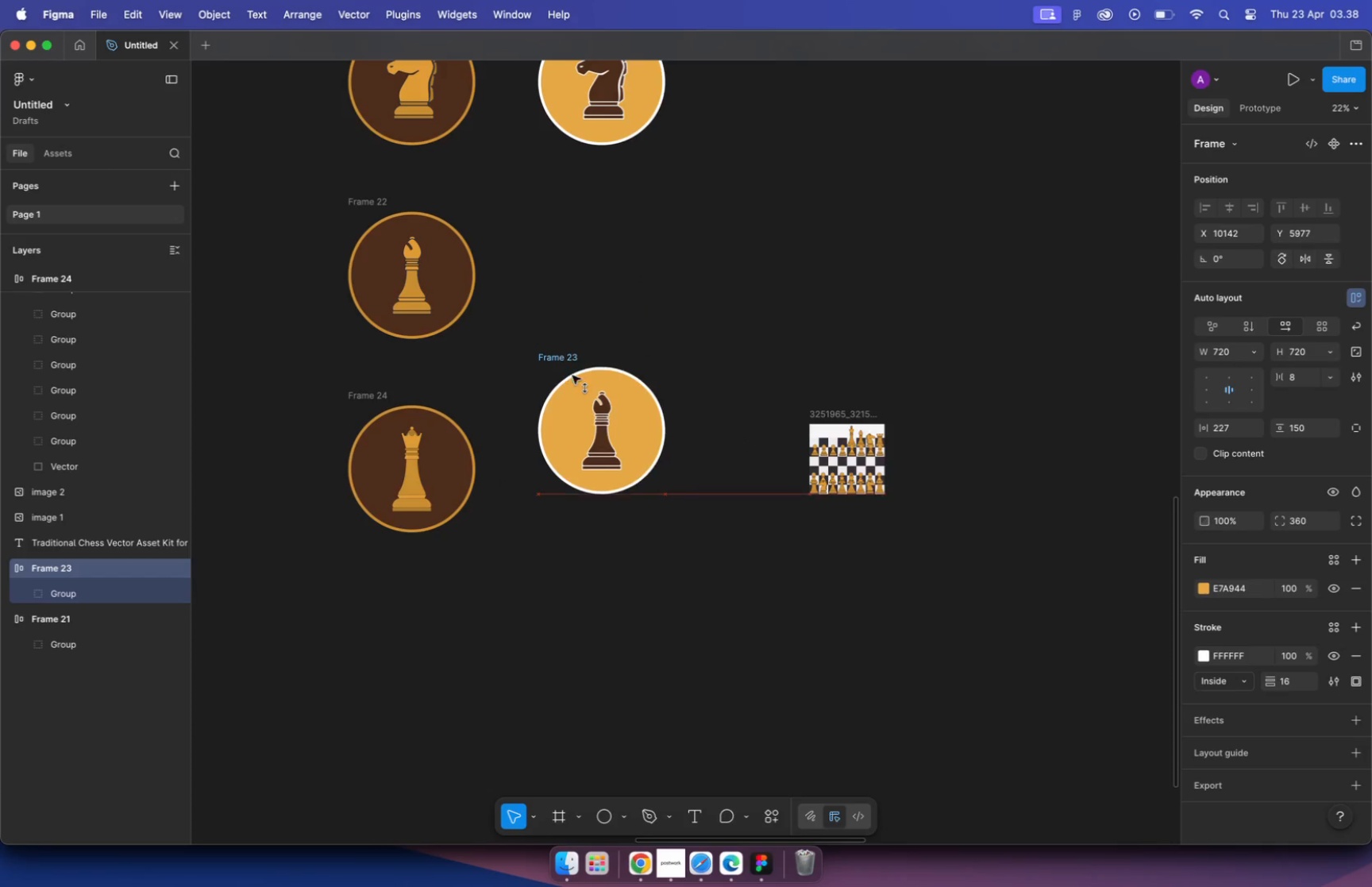 
scroll: coordinate [819, 430], scroll_direction: down, amount: 16.0
 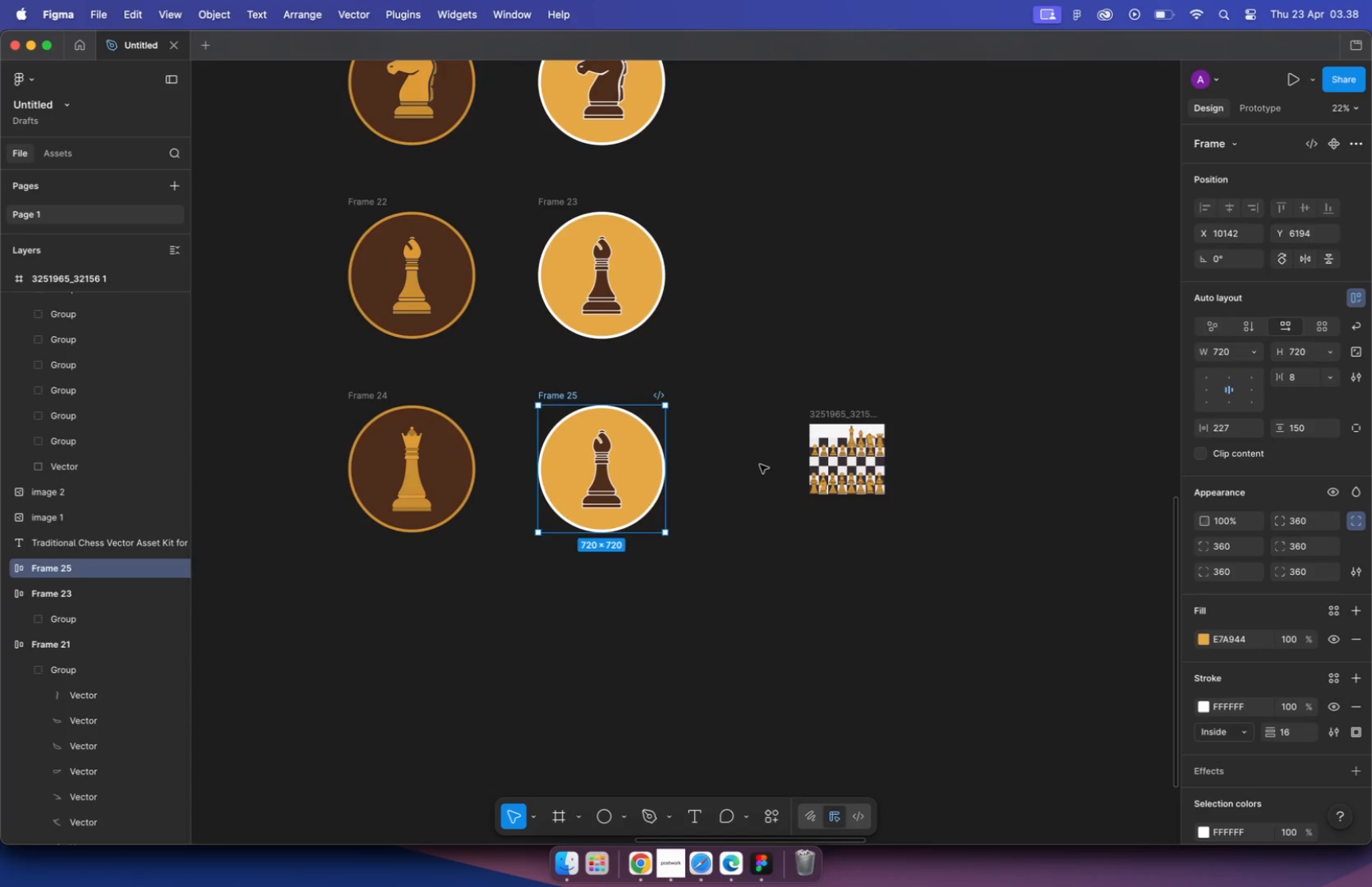 
double_click([528, 466])
 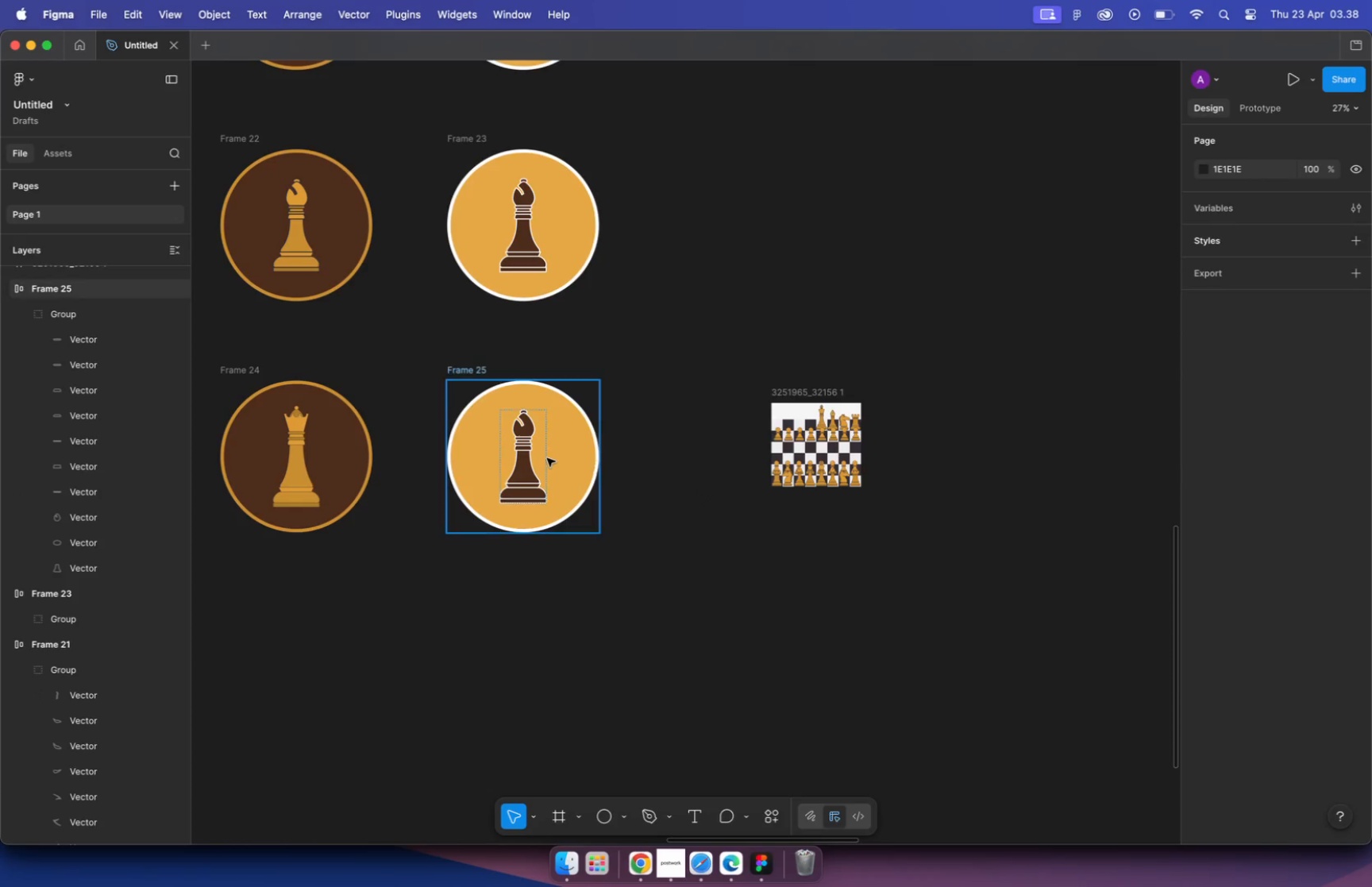 
left_click([531, 457])
 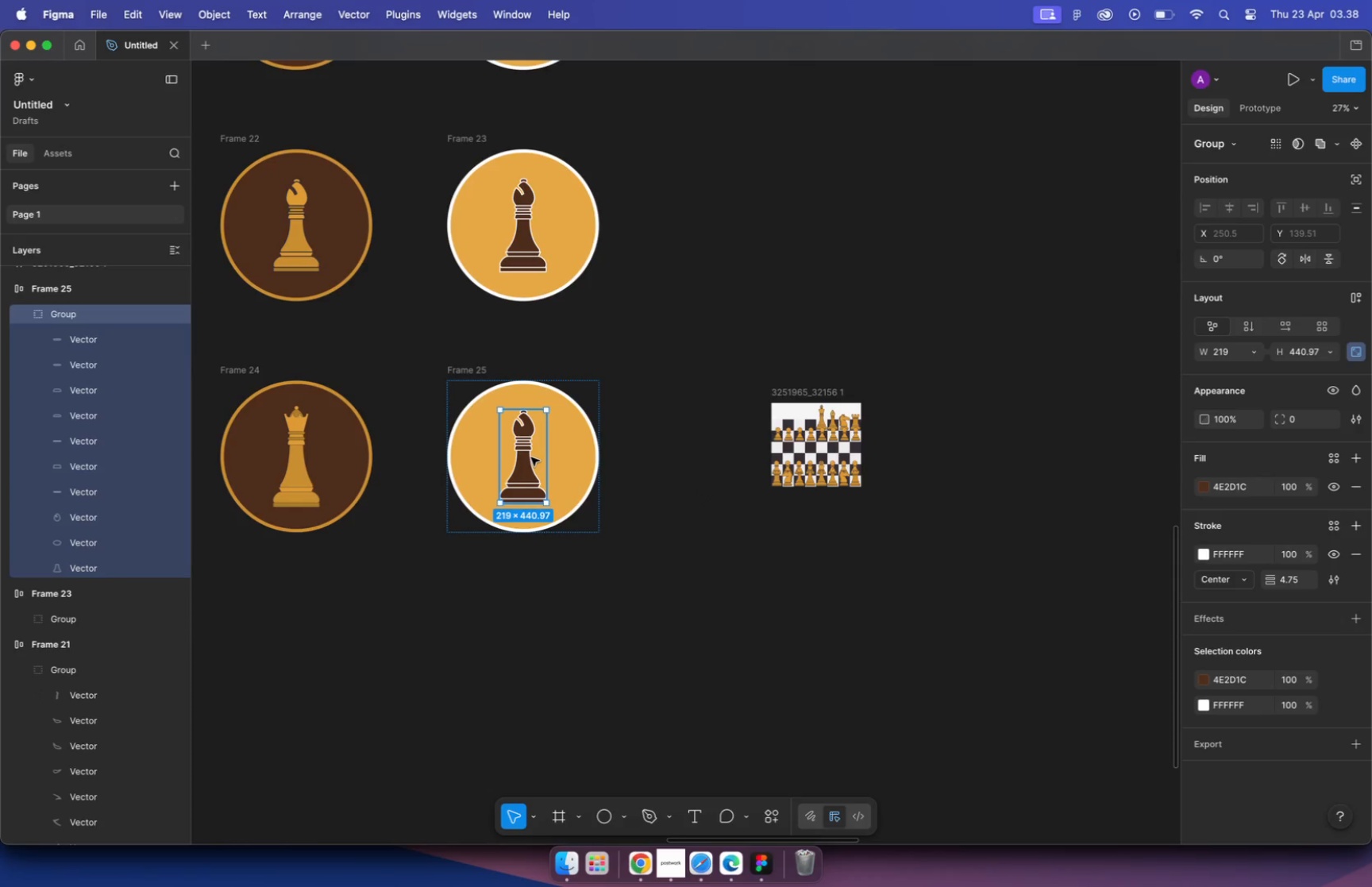 
key(Backspace)
 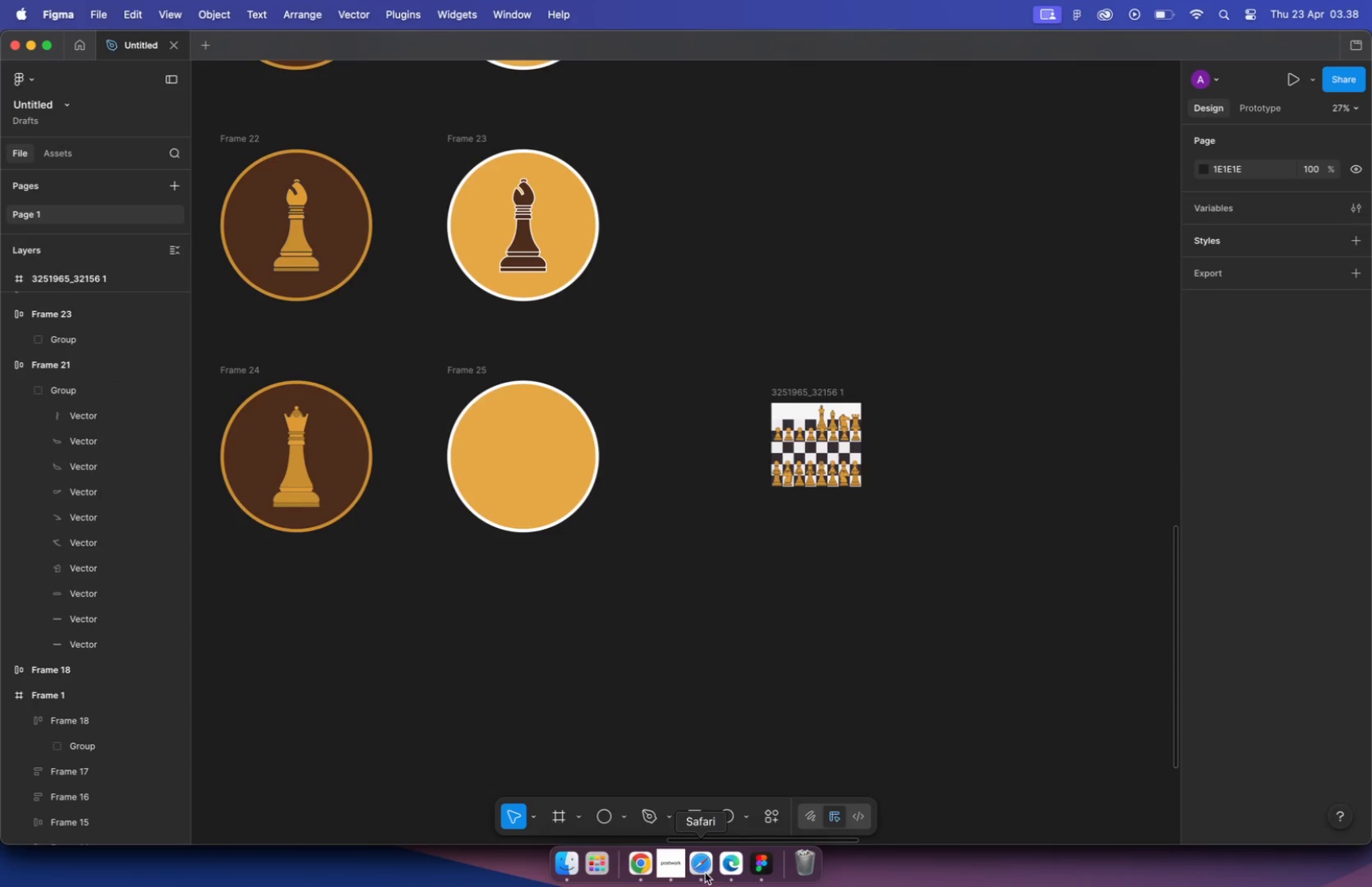 
left_click([675, 865])